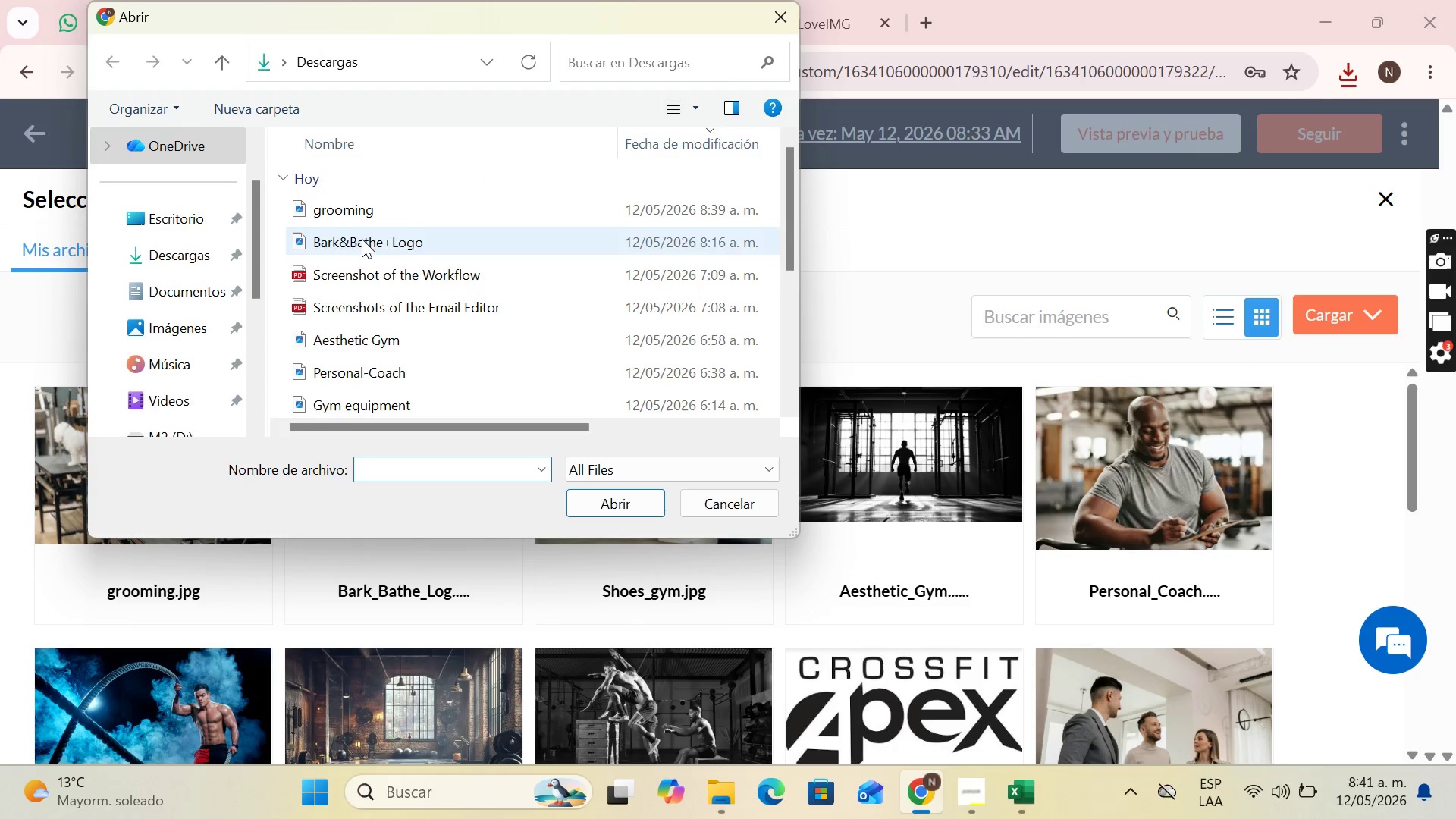 
scroll: coordinate [172, 269], scroll_direction: down, amount: 4.0
 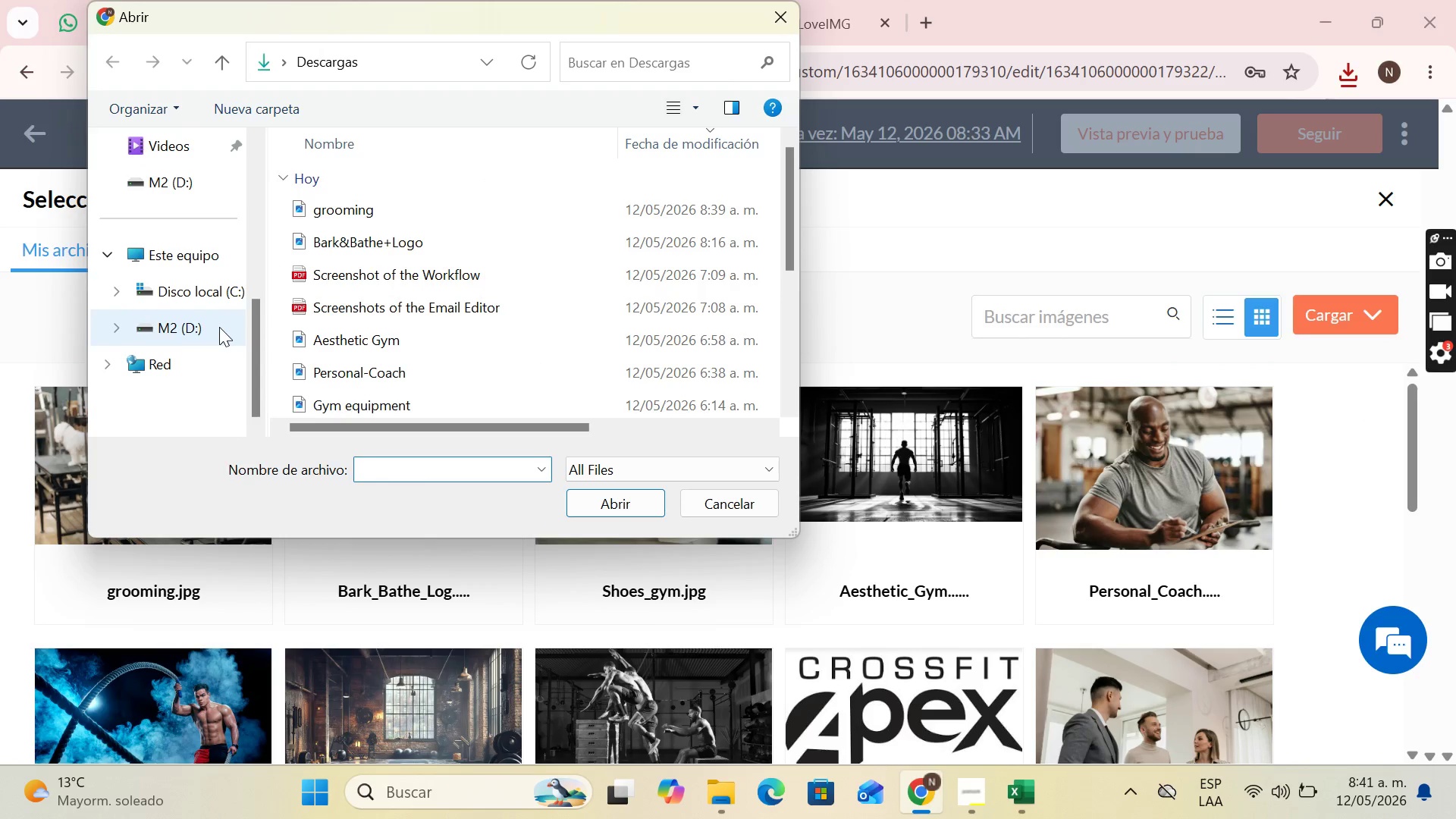 
left_click([219, 327])
 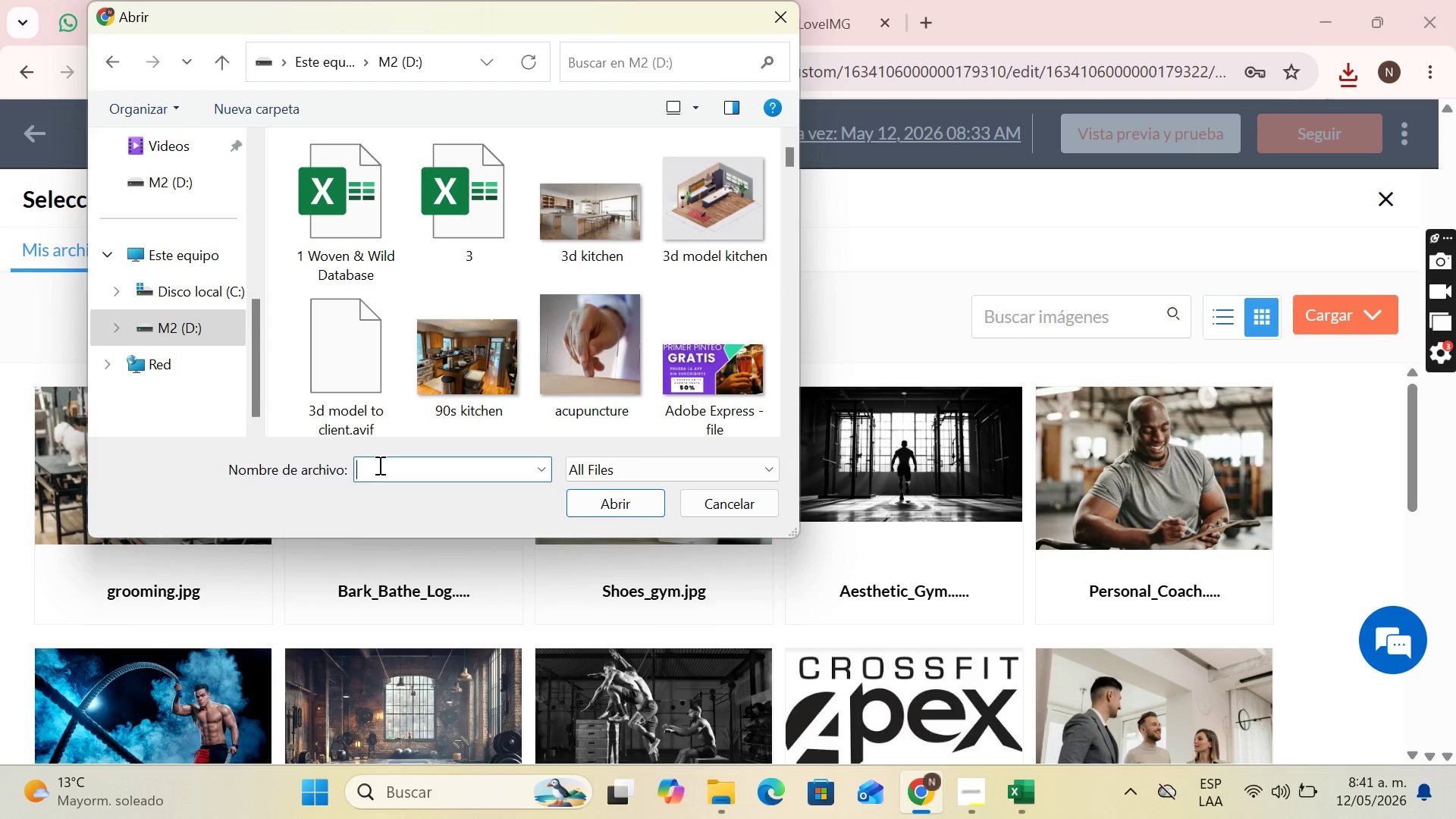 
type(dog )
 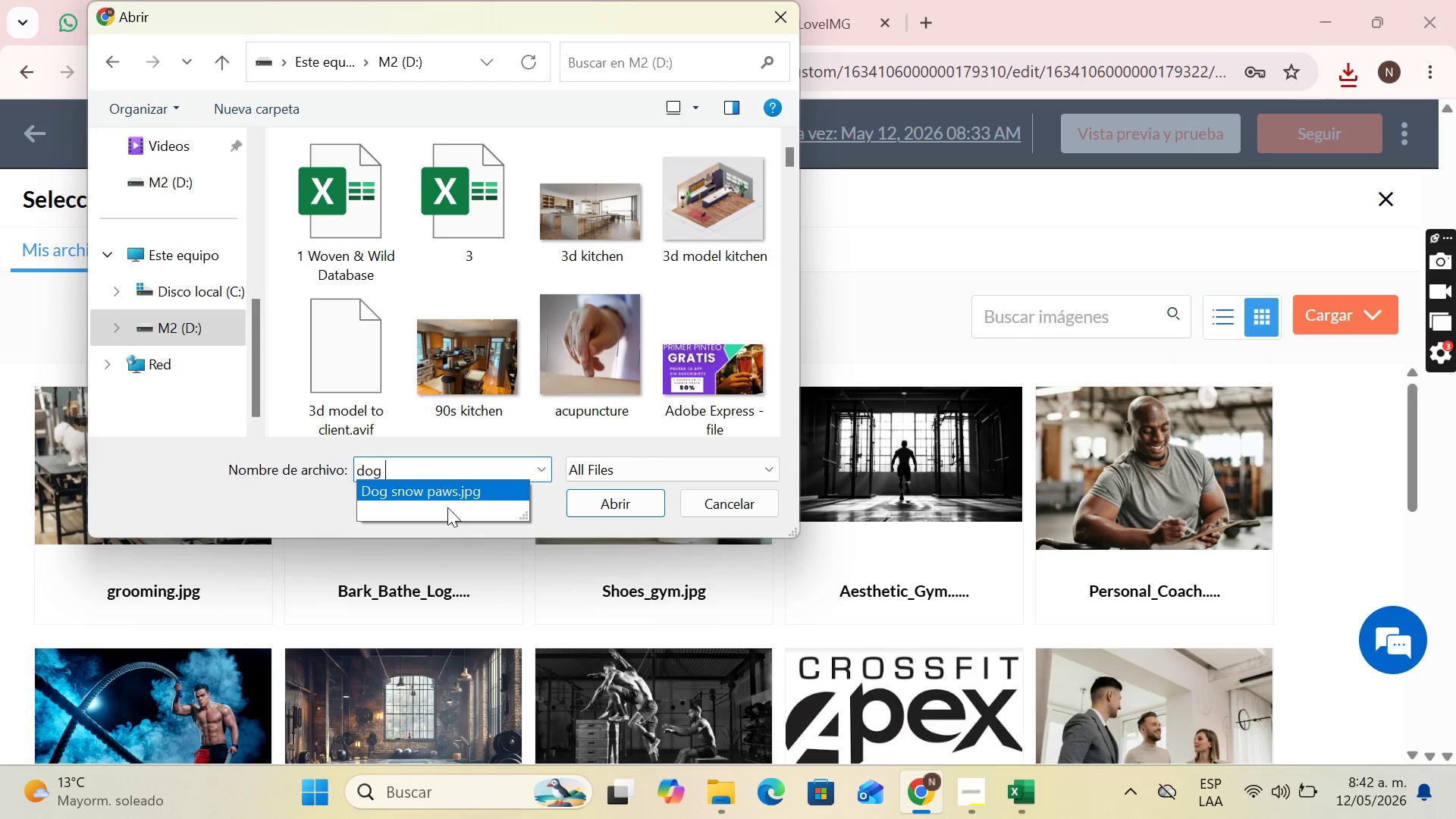 
double_click([452, 495])
 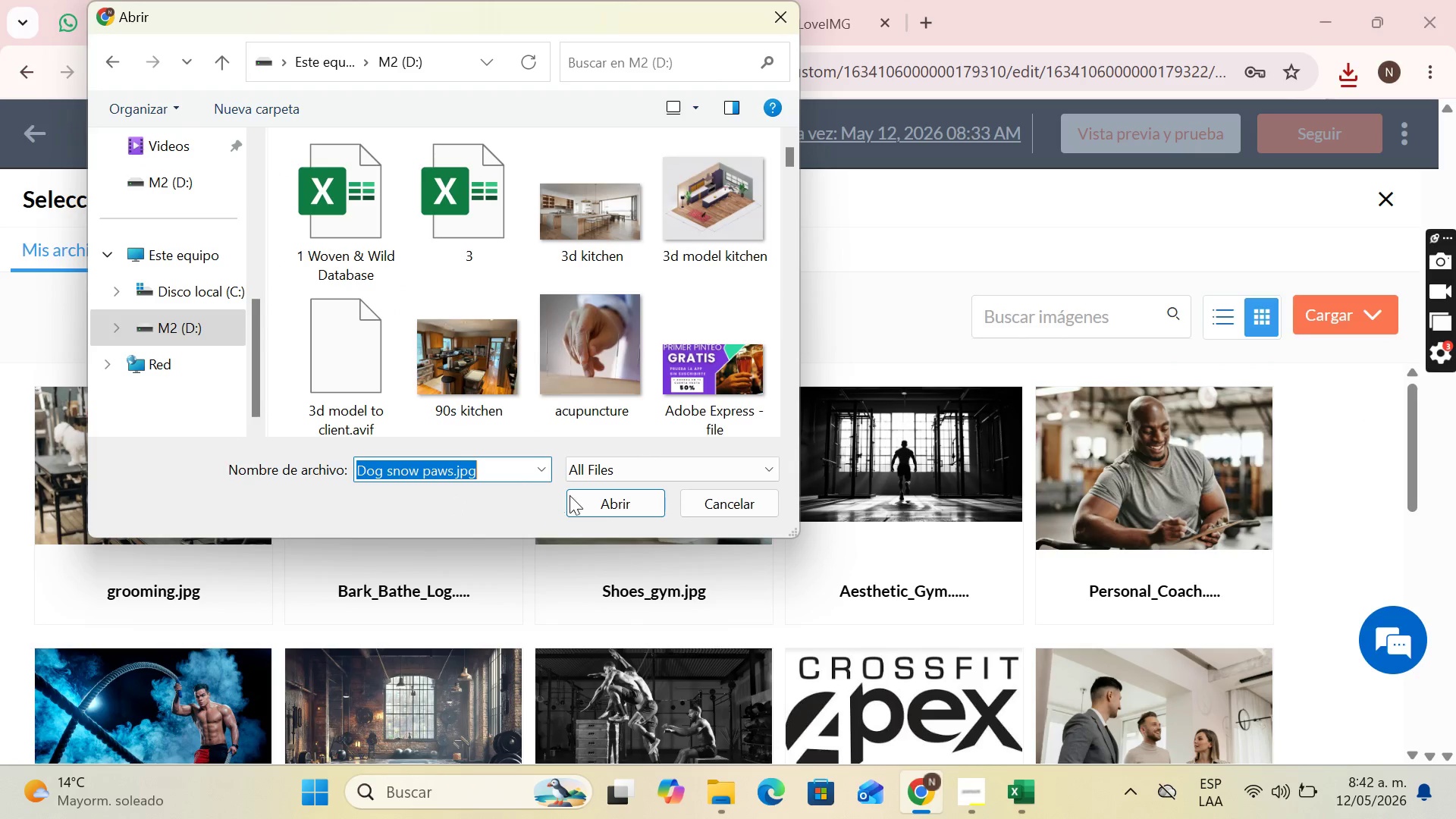 
left_click([592, 497])
 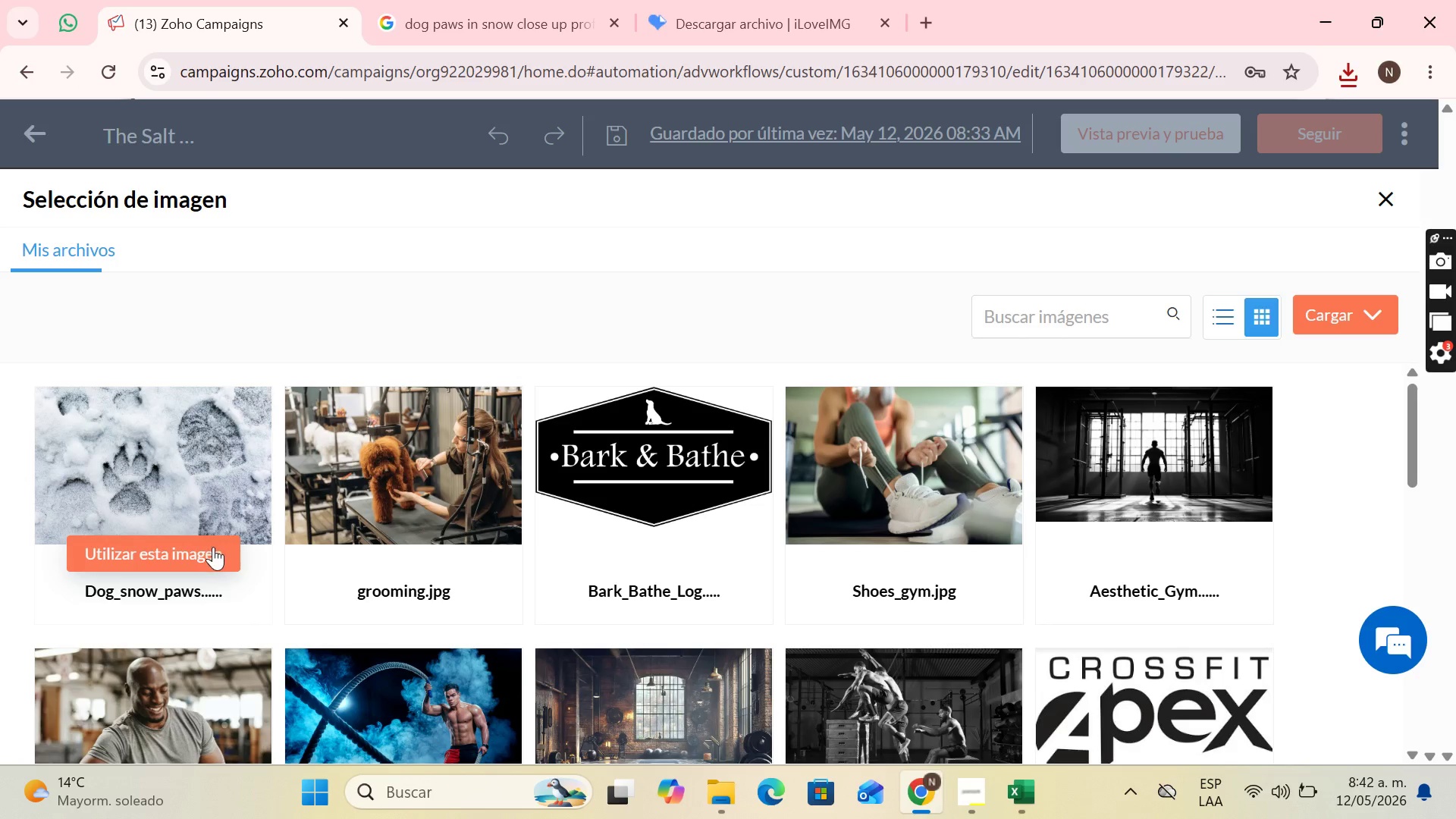 
left_click([213, 547])
 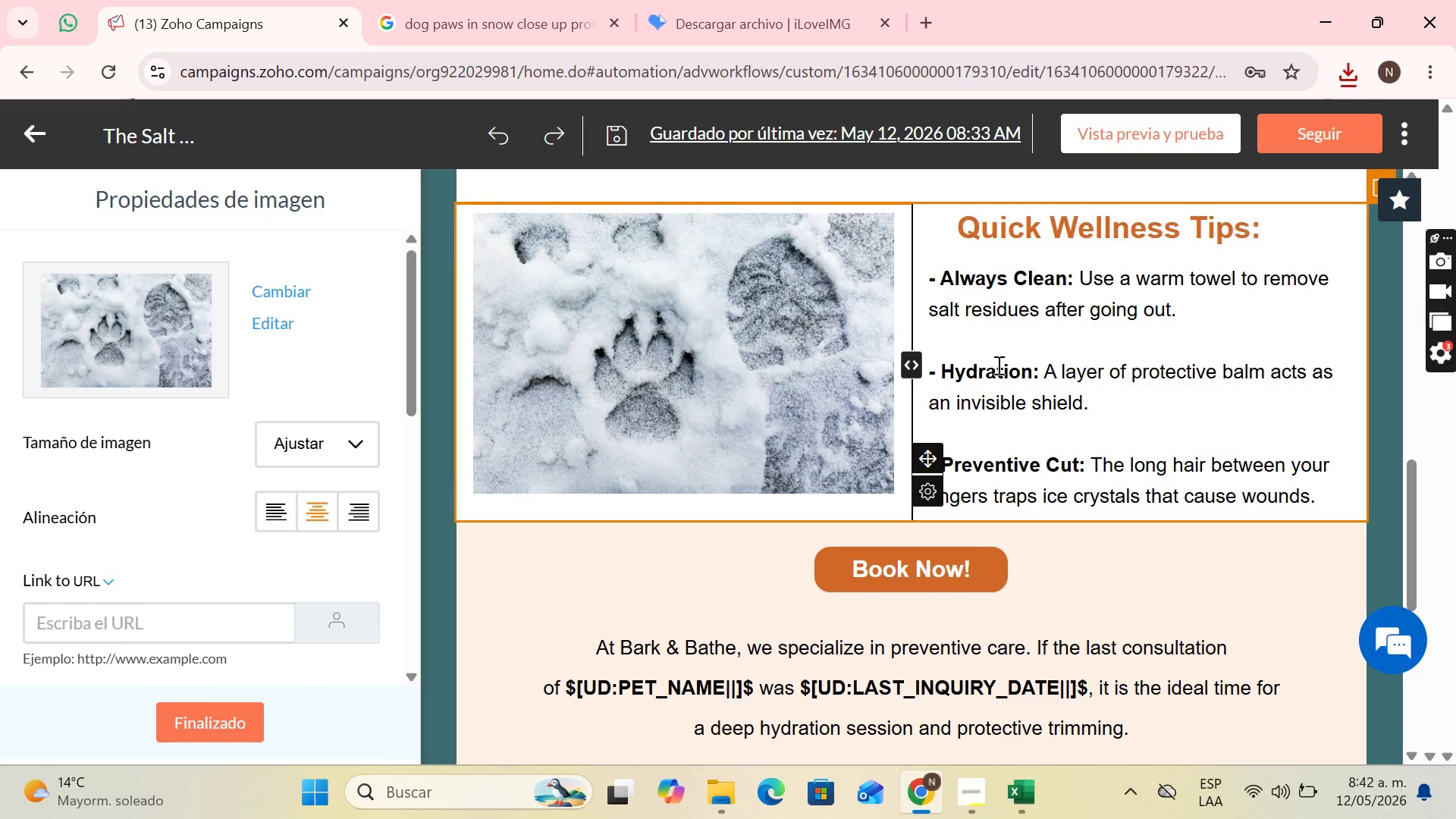 
scroll: coordinate [1120, 428], scroll_direction: down, amount: 8.0
 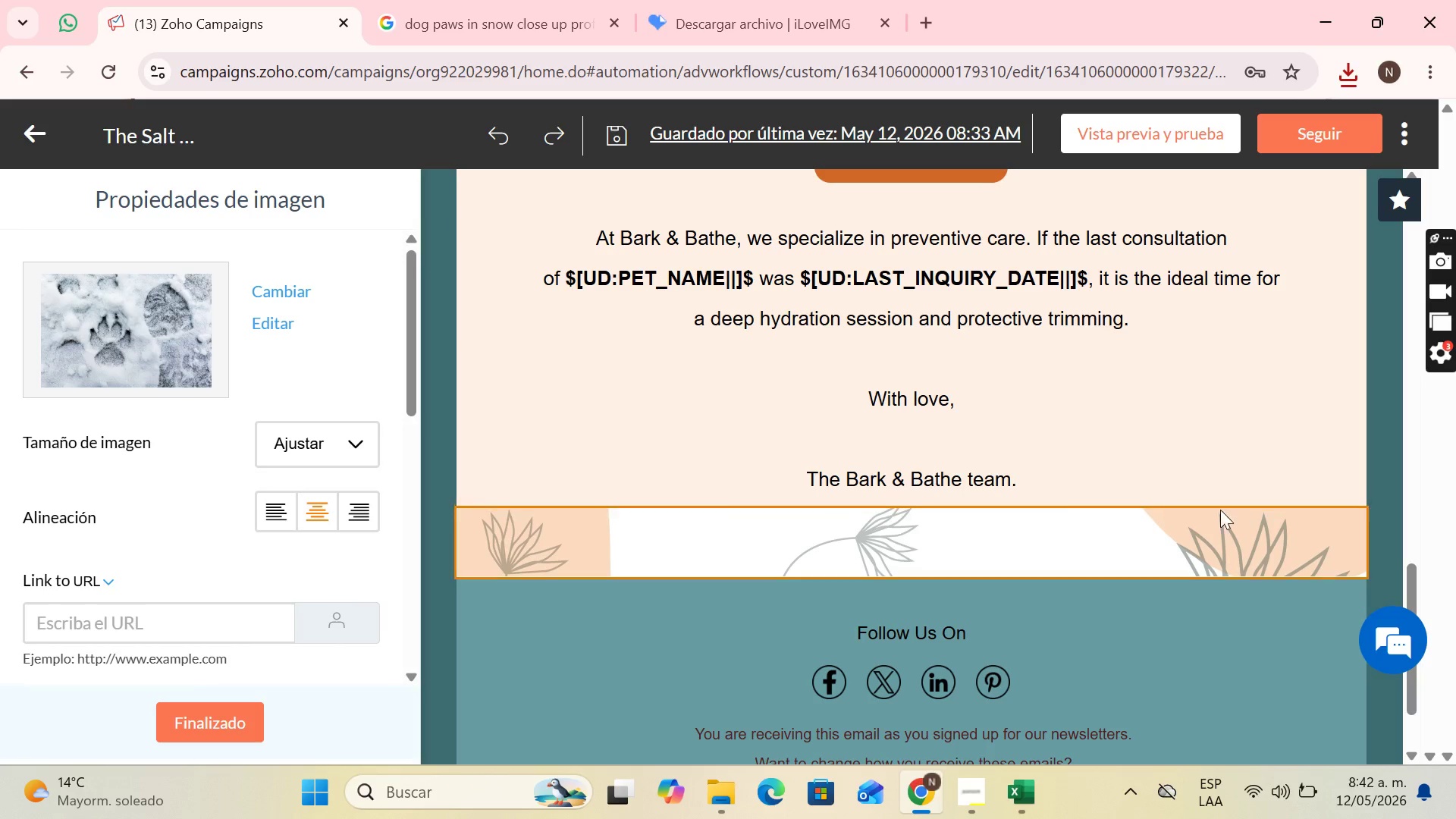 
left_click([1046, 546])
 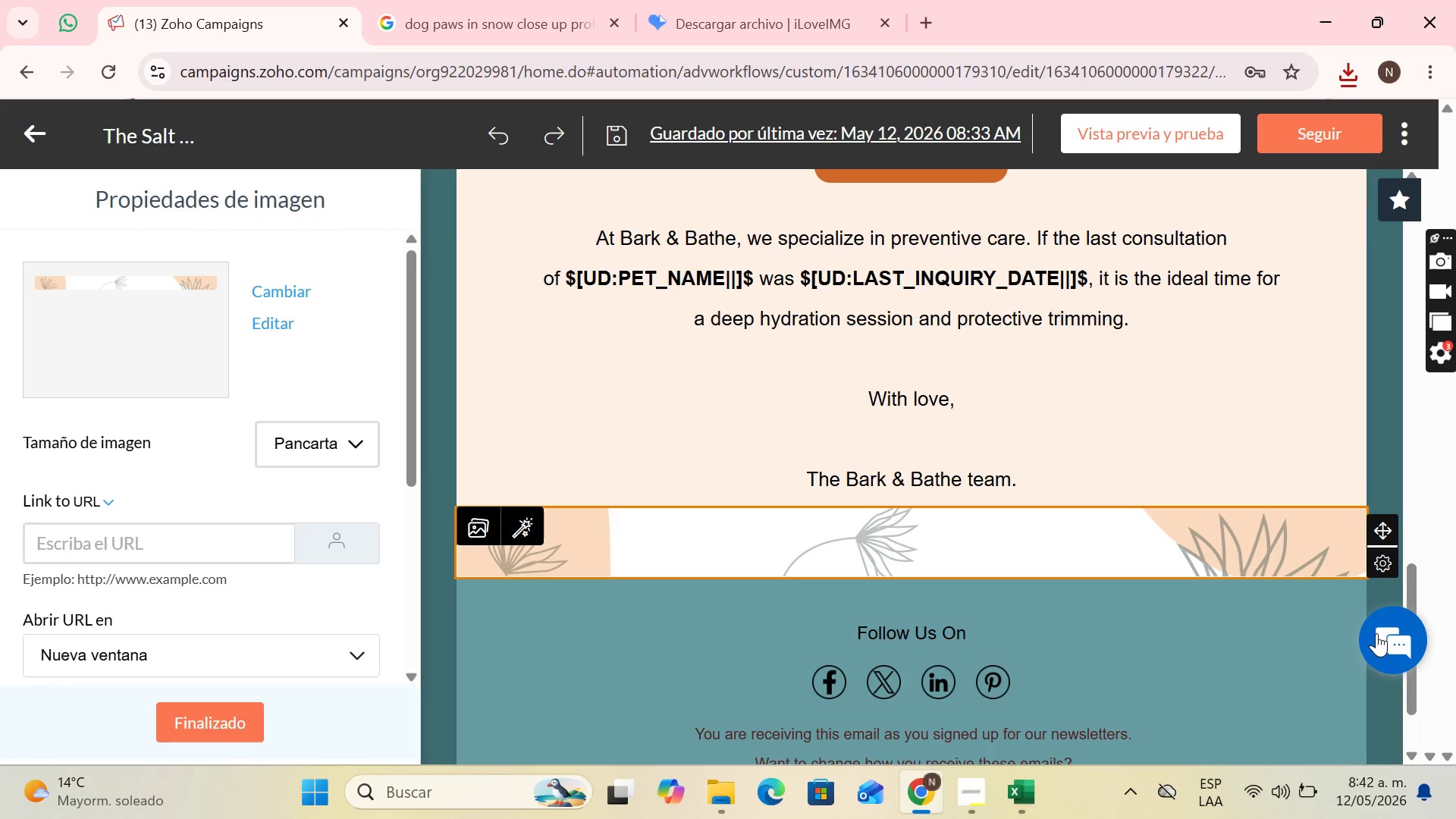 
scroll: coordinate [1376, 548], scroll_direction: down, amount: 4.0
 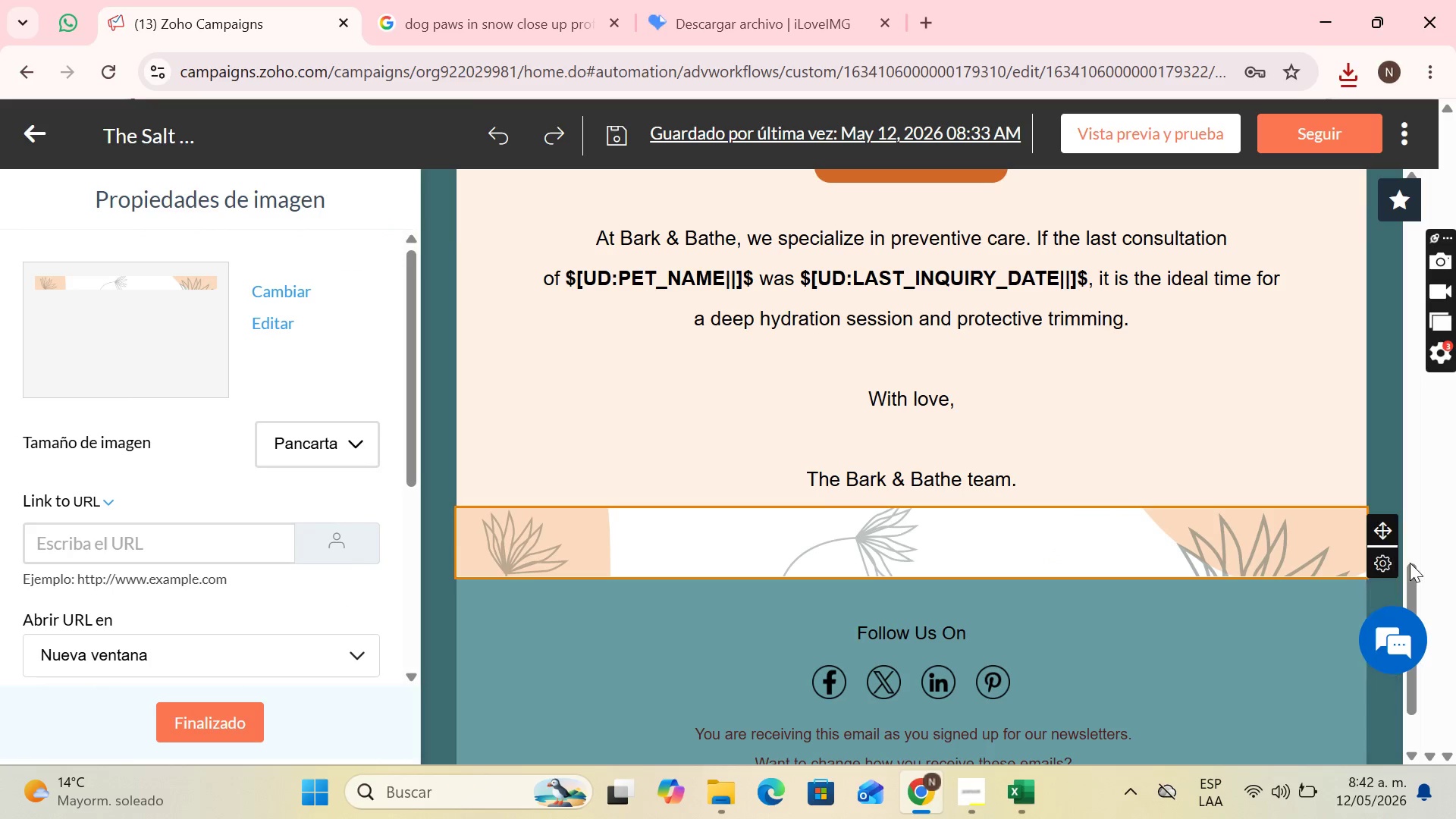 
left_click_drag(start_coordinate=[1410, 565], to_coordinate=[1426, 621])
 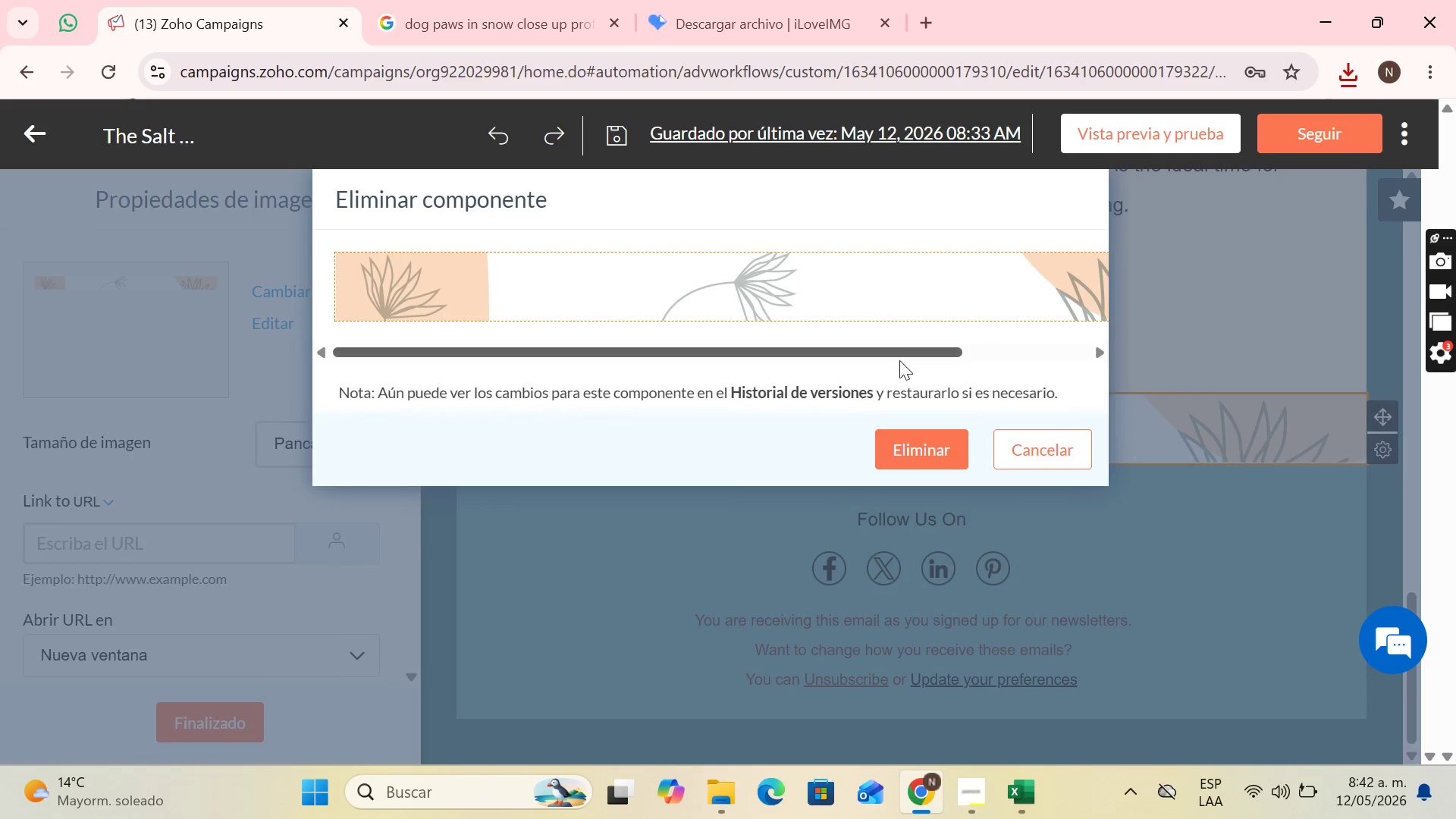 
left_click([934, 455])
 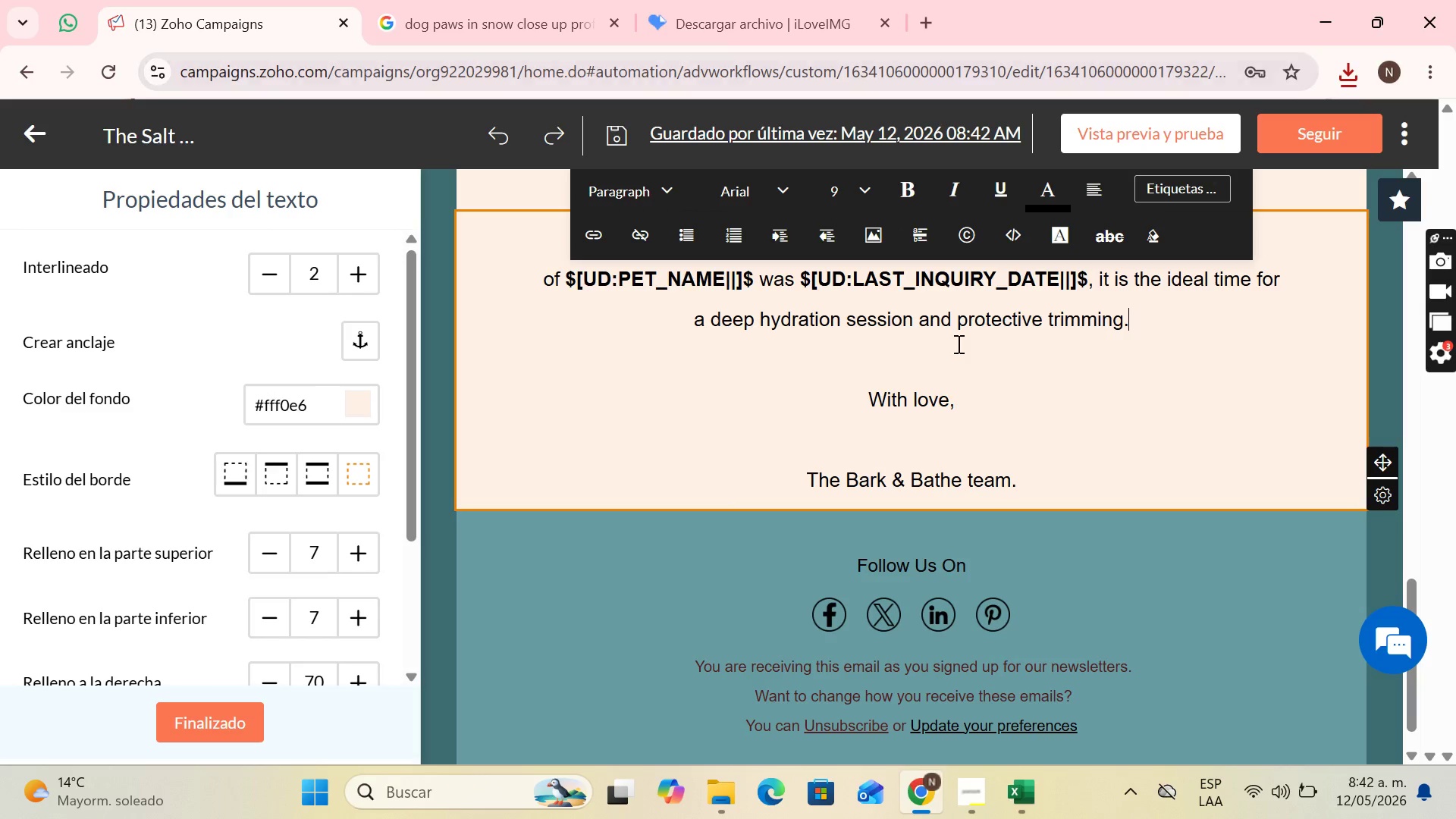 
scroll: coordinate [837, 553], scroll_direction: up, amount: 1.0
 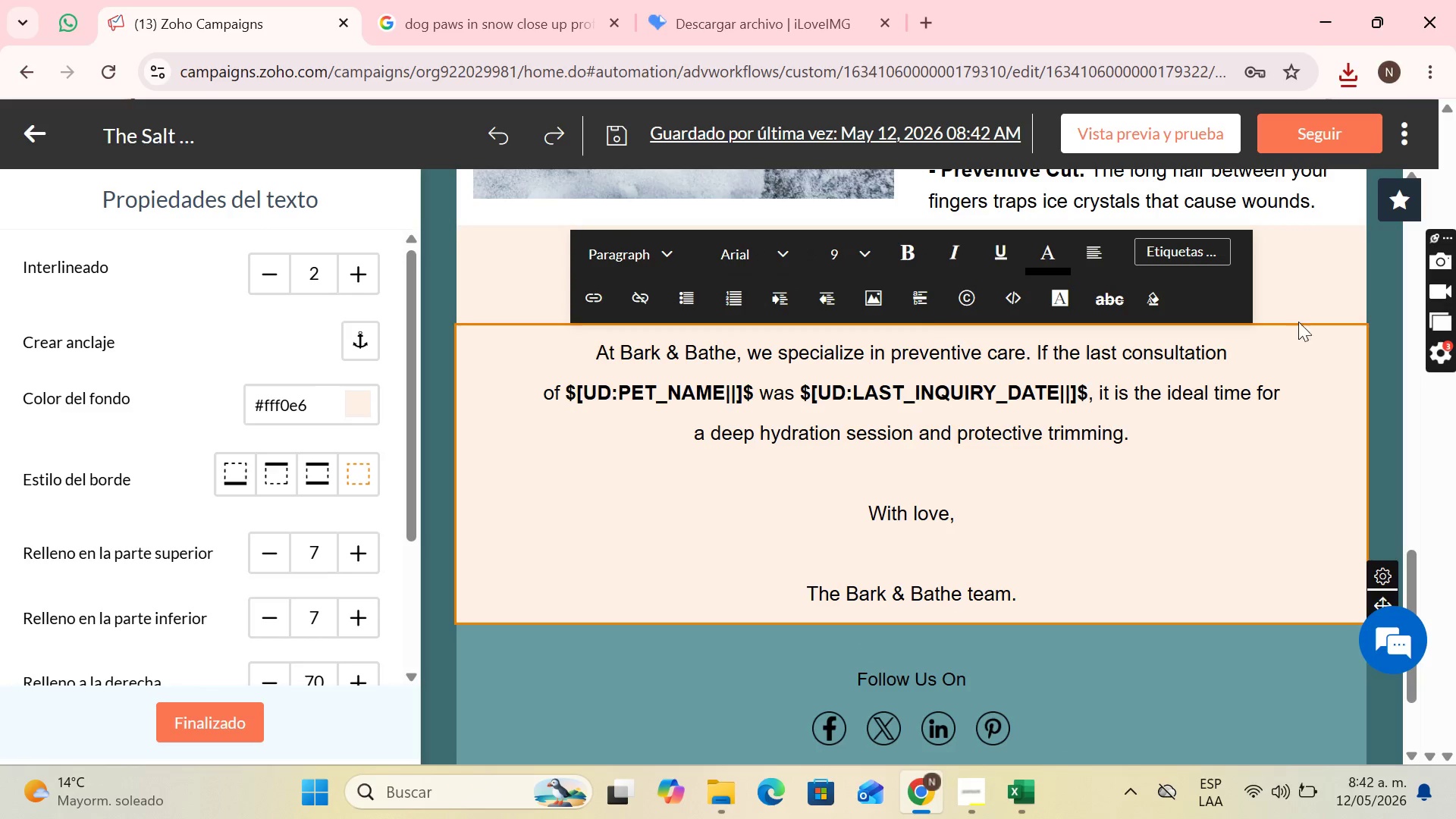 
left_click([1325, 284])
 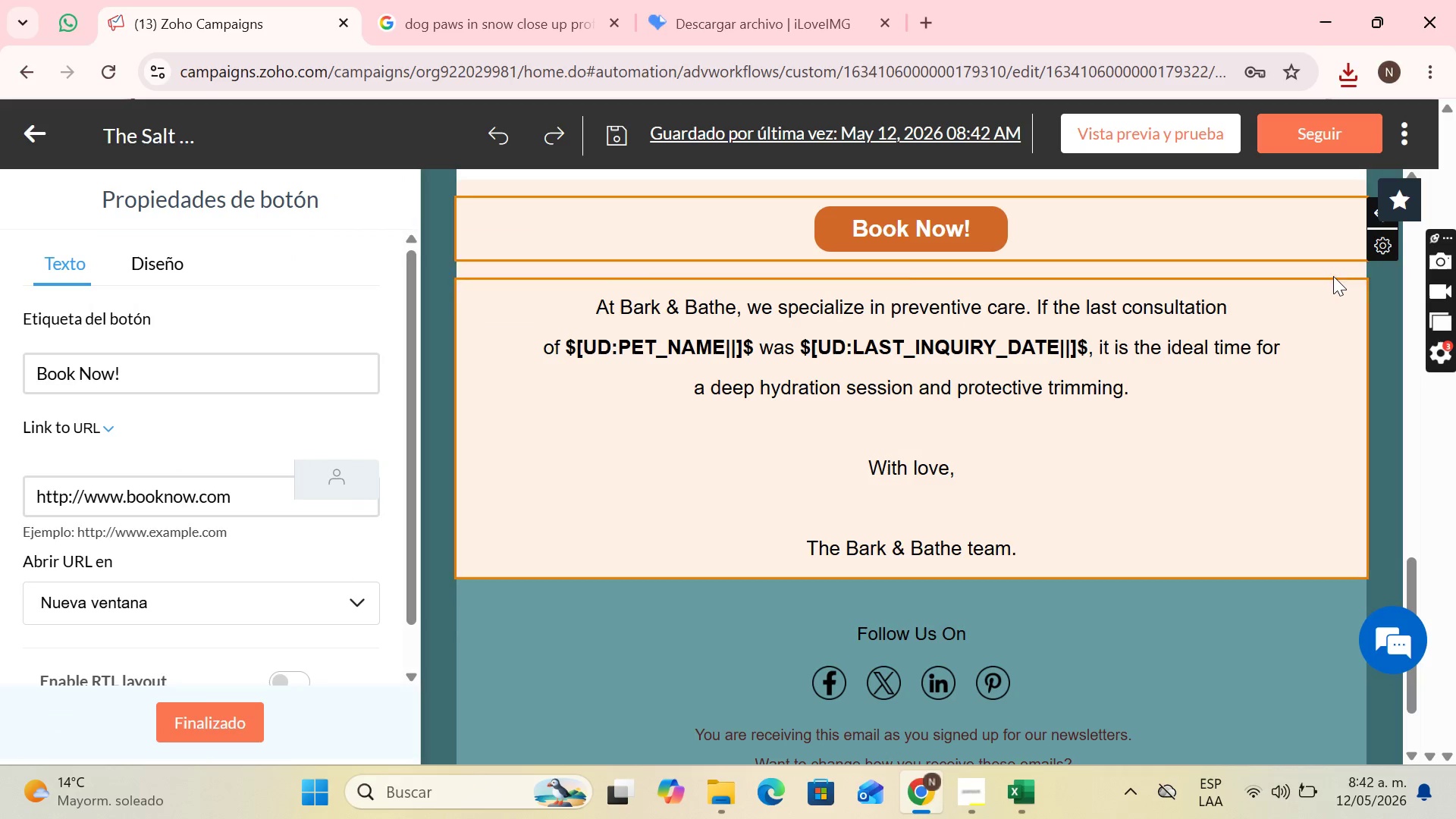 
left_click([1338, 265])
 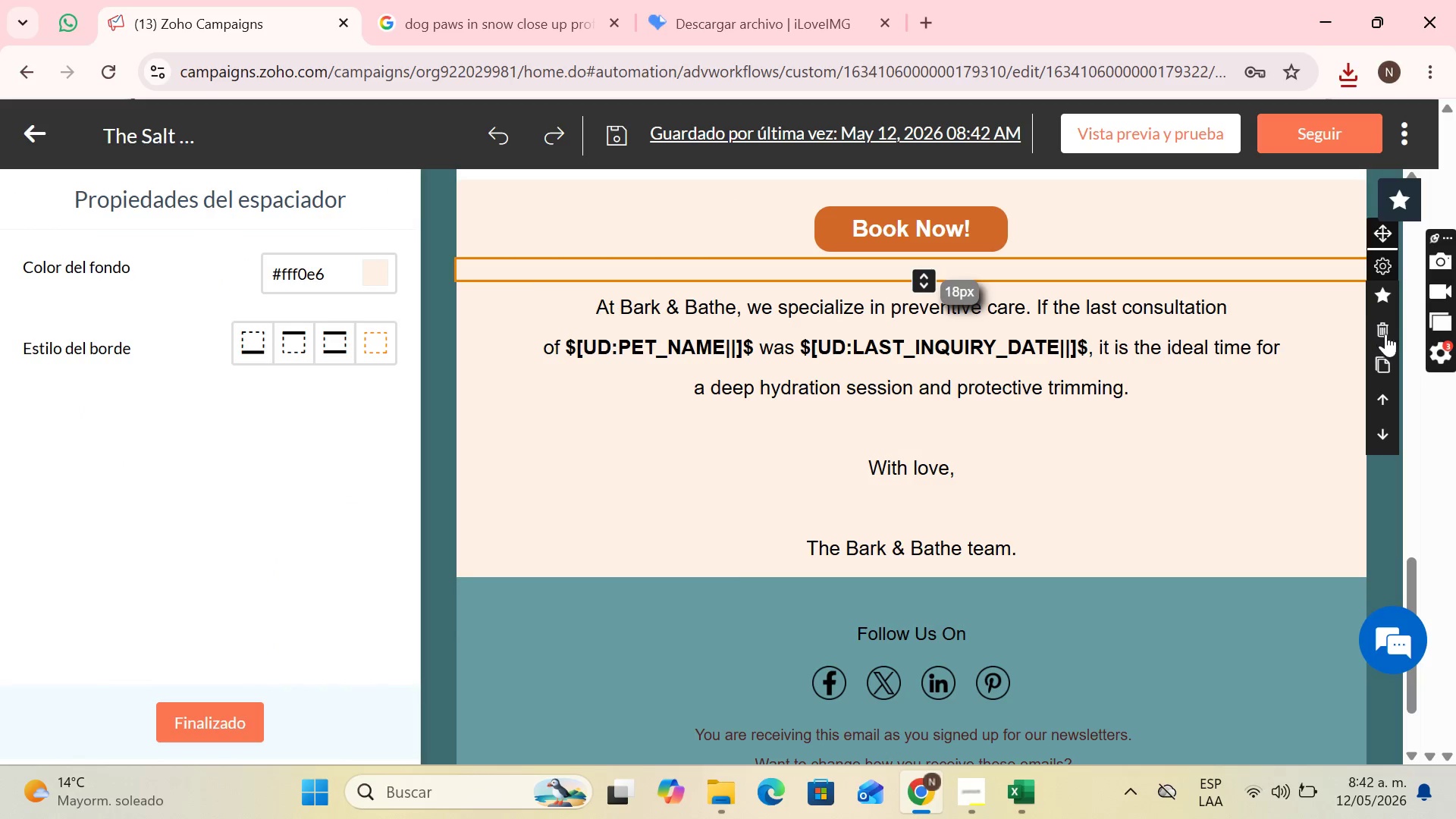 
left_click([1392, 355])
 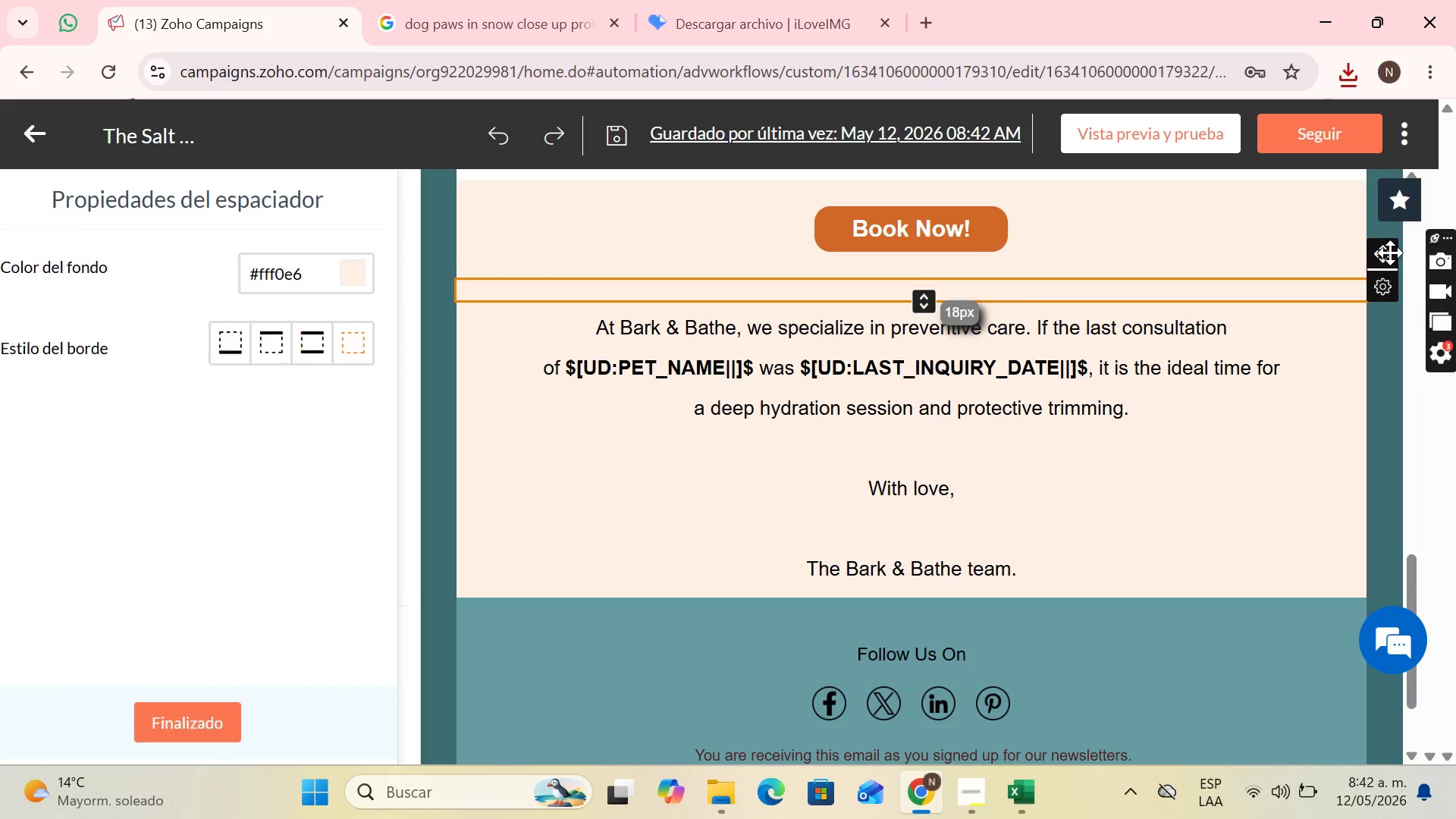 
left_click_drag(start_coordinate=[1390, 252], to_coordinate=[981, 547])
 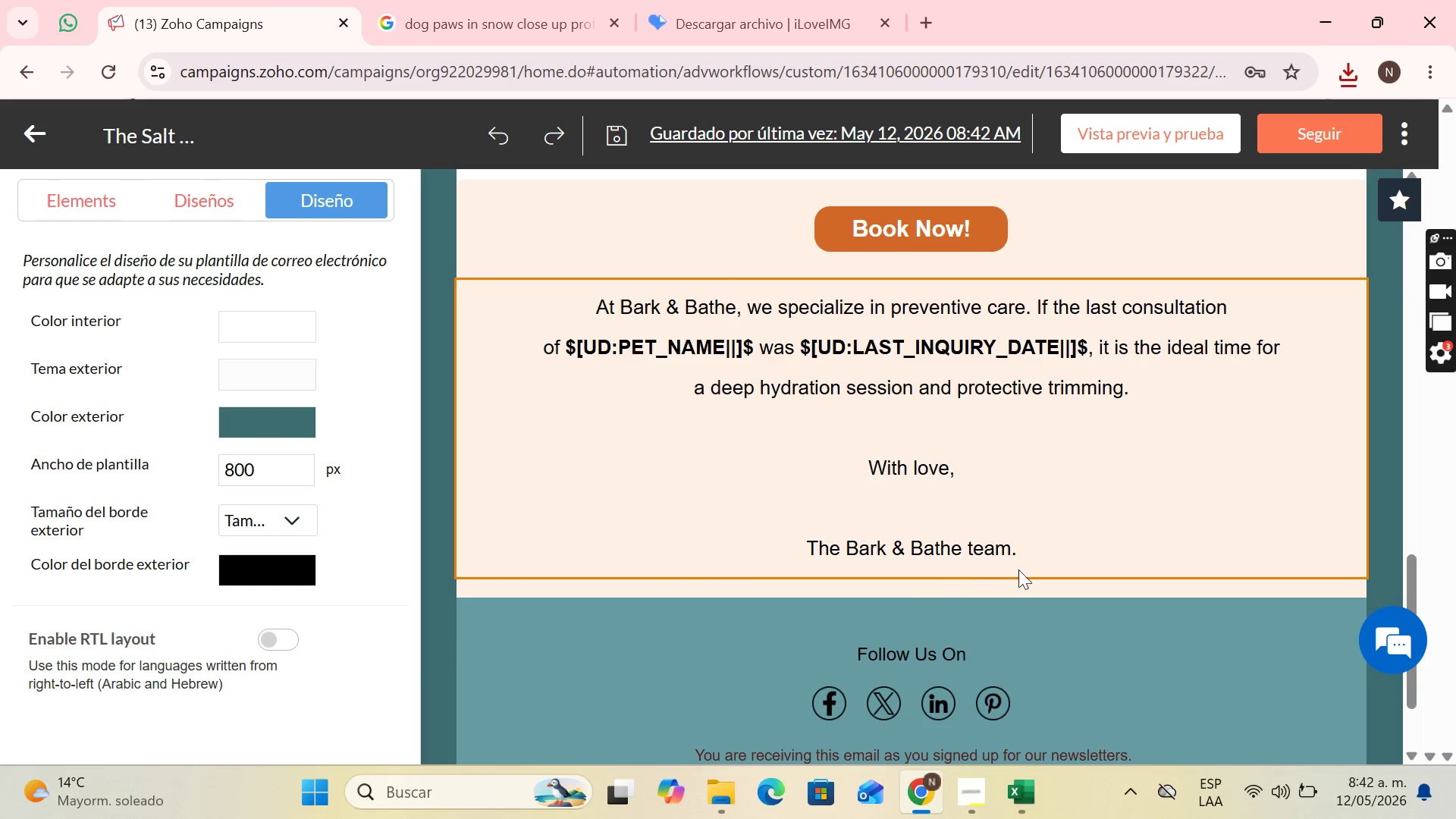 
scroll: coordinate [1125, 574], scroll_direction: up, amount: 15.0
 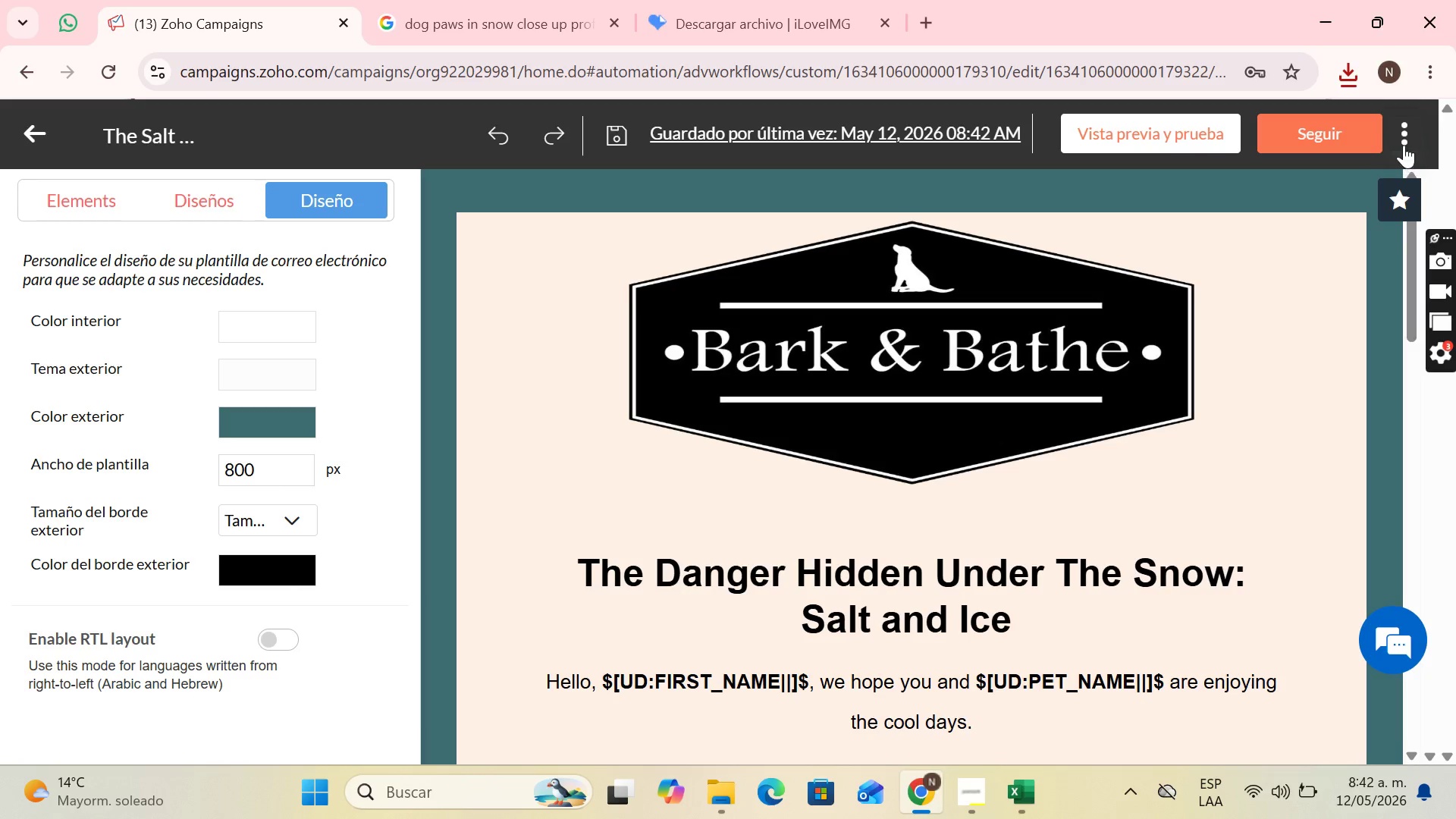 
left_click([1404, 143])
 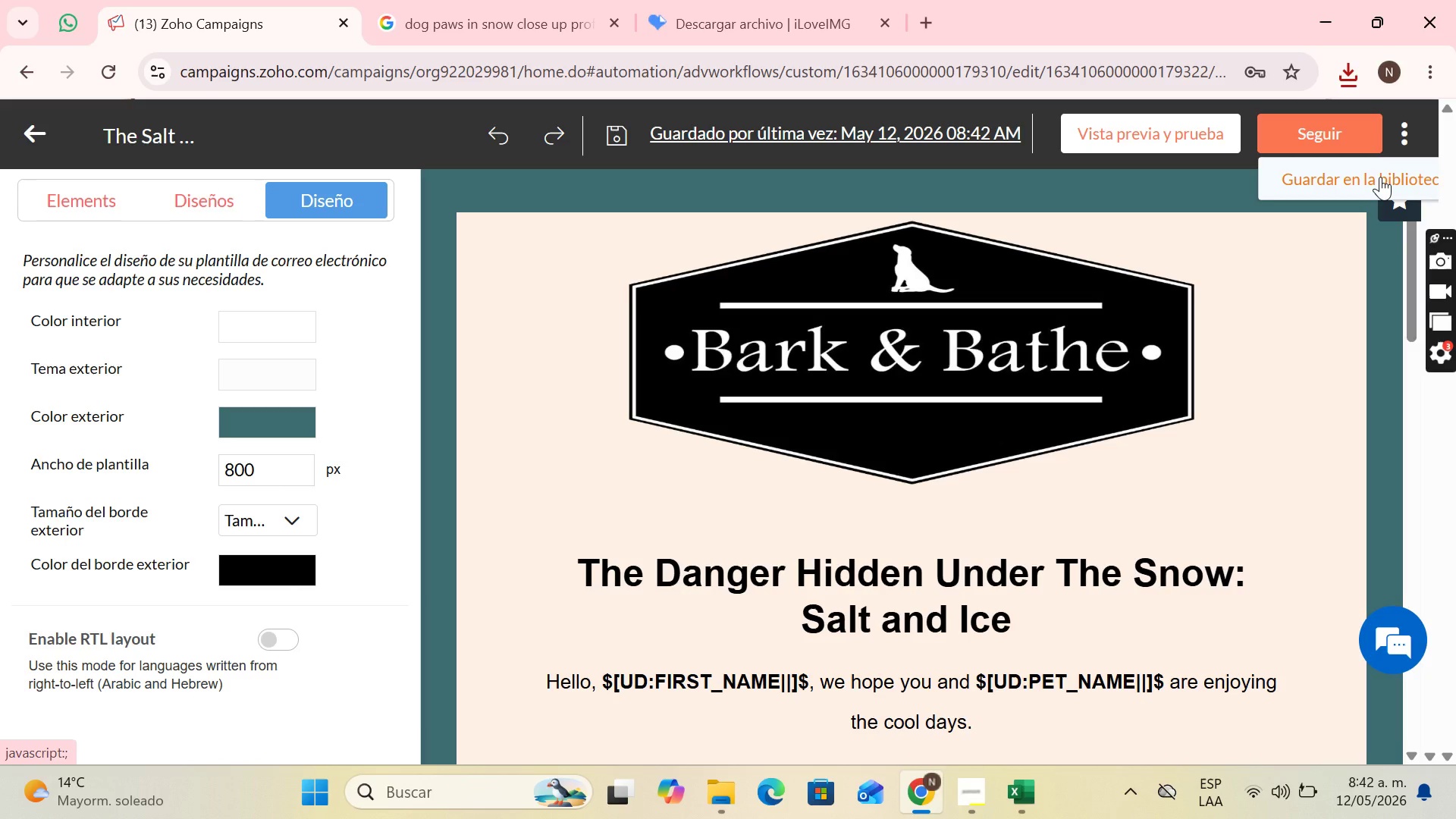 
left_click([1380, 177])
 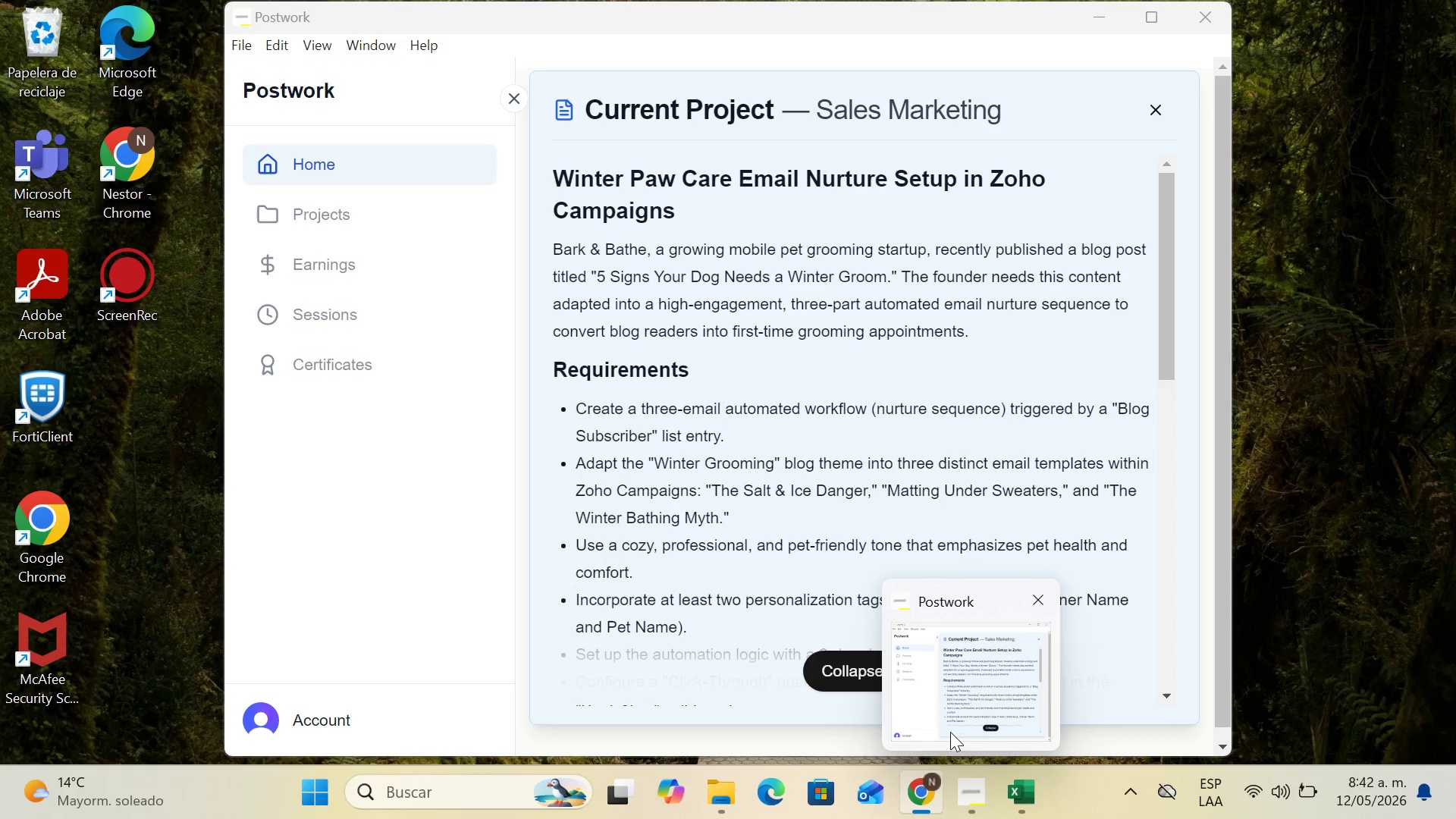 
wait(7.2)
 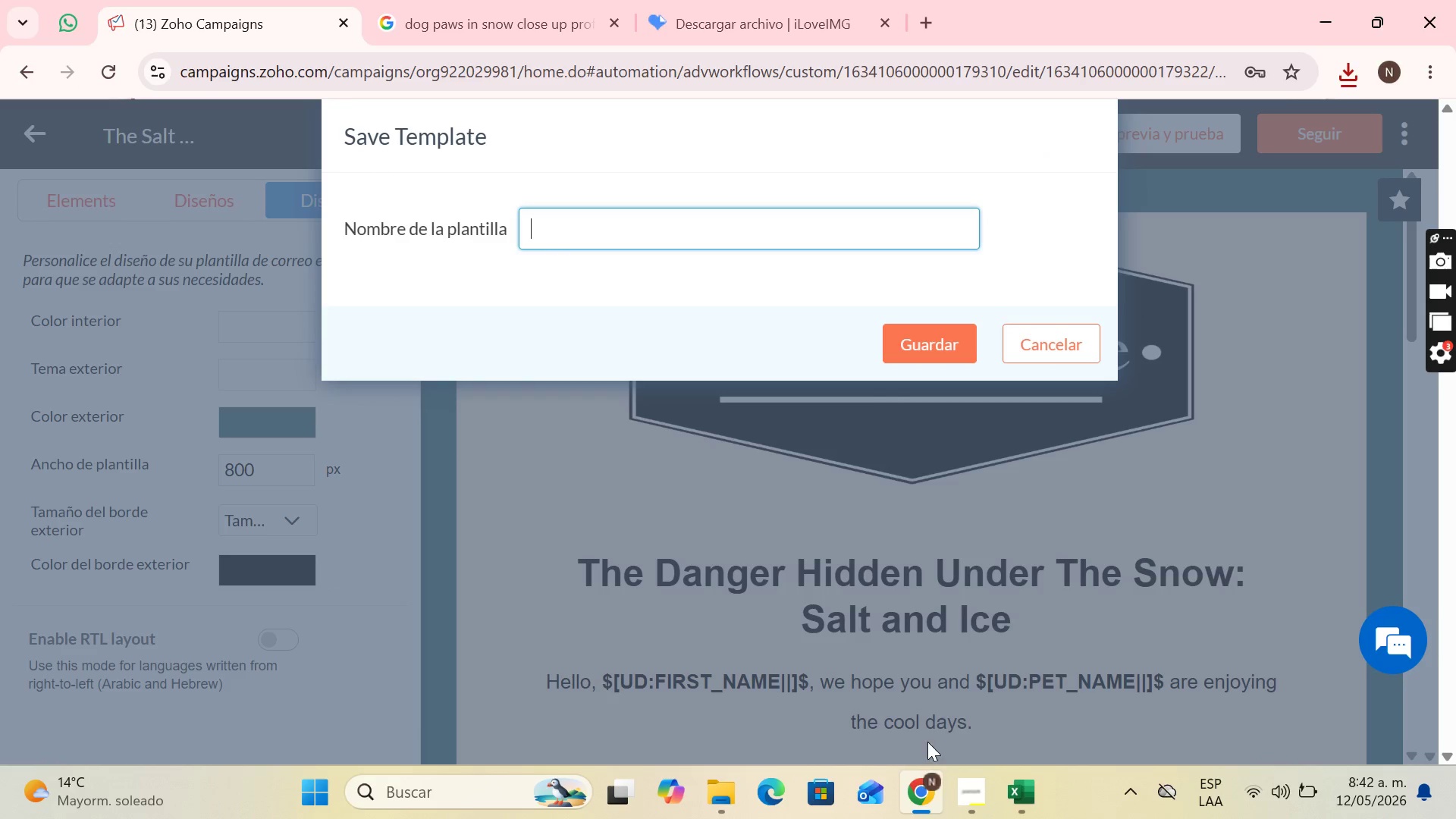 
type(The Salt ^ Ice Danger M)
key(Backspace)
type(Email 1)
 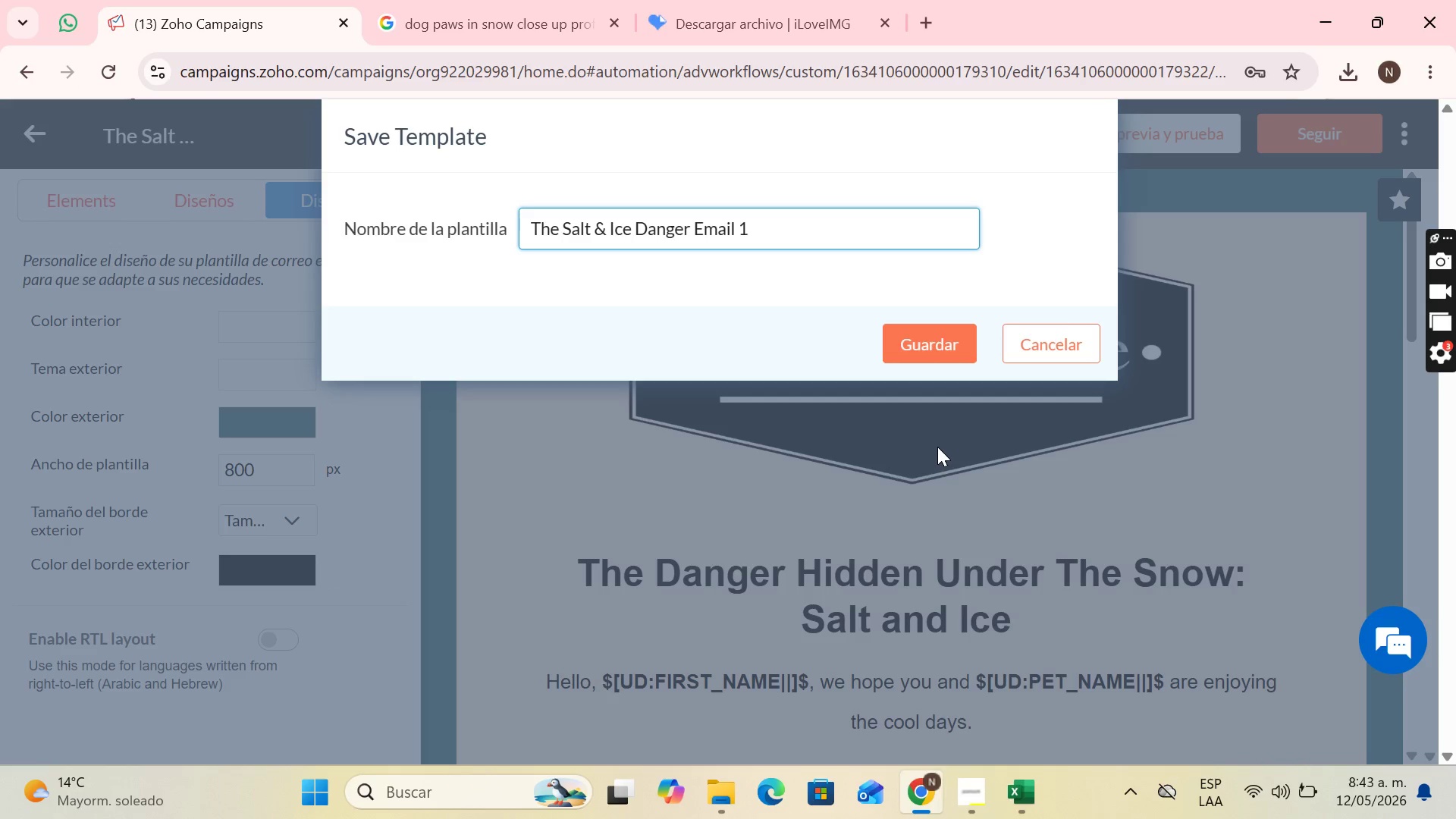 
left_click([601, 228])
 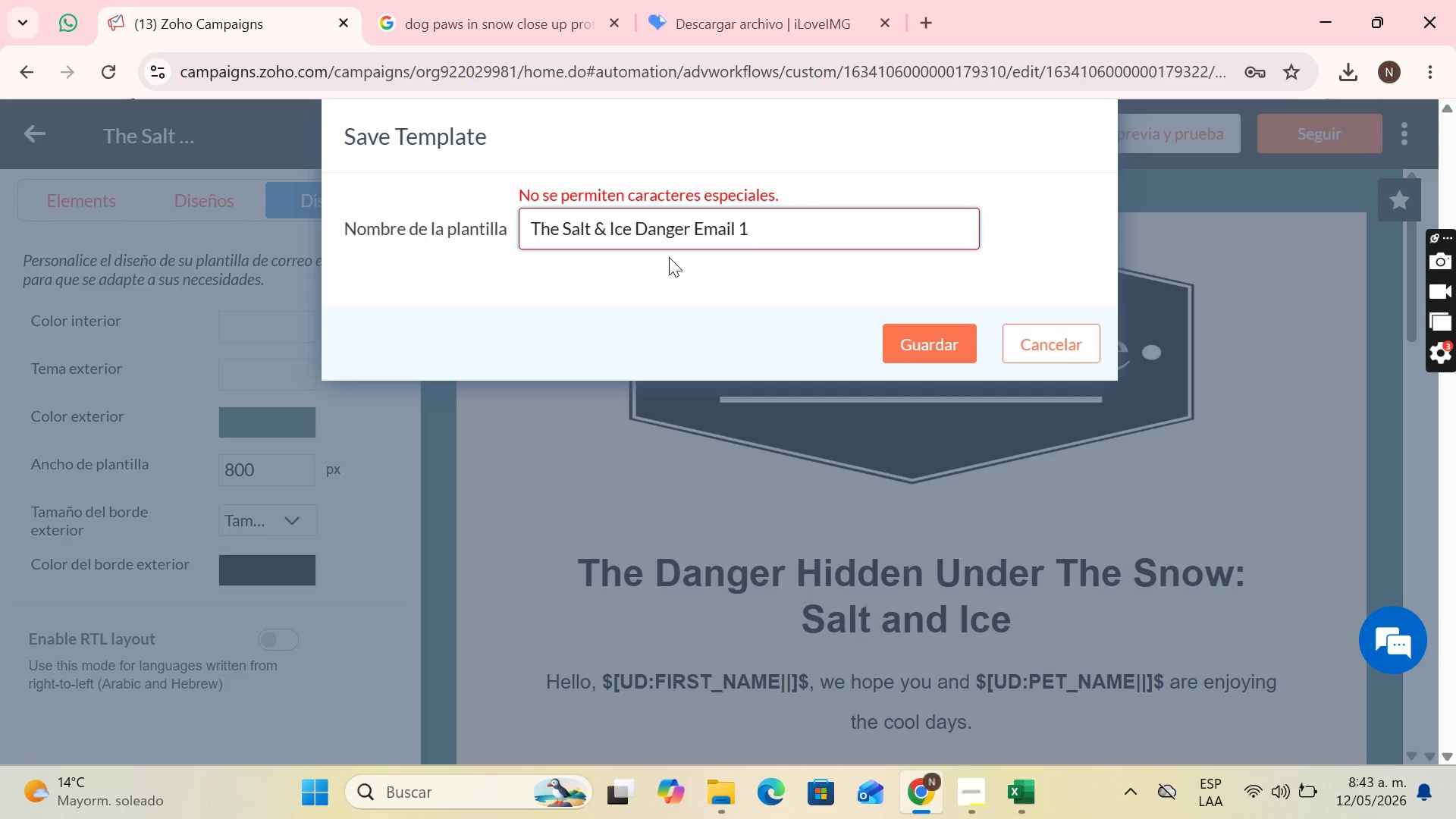 
key(Backspace)
type(and)
 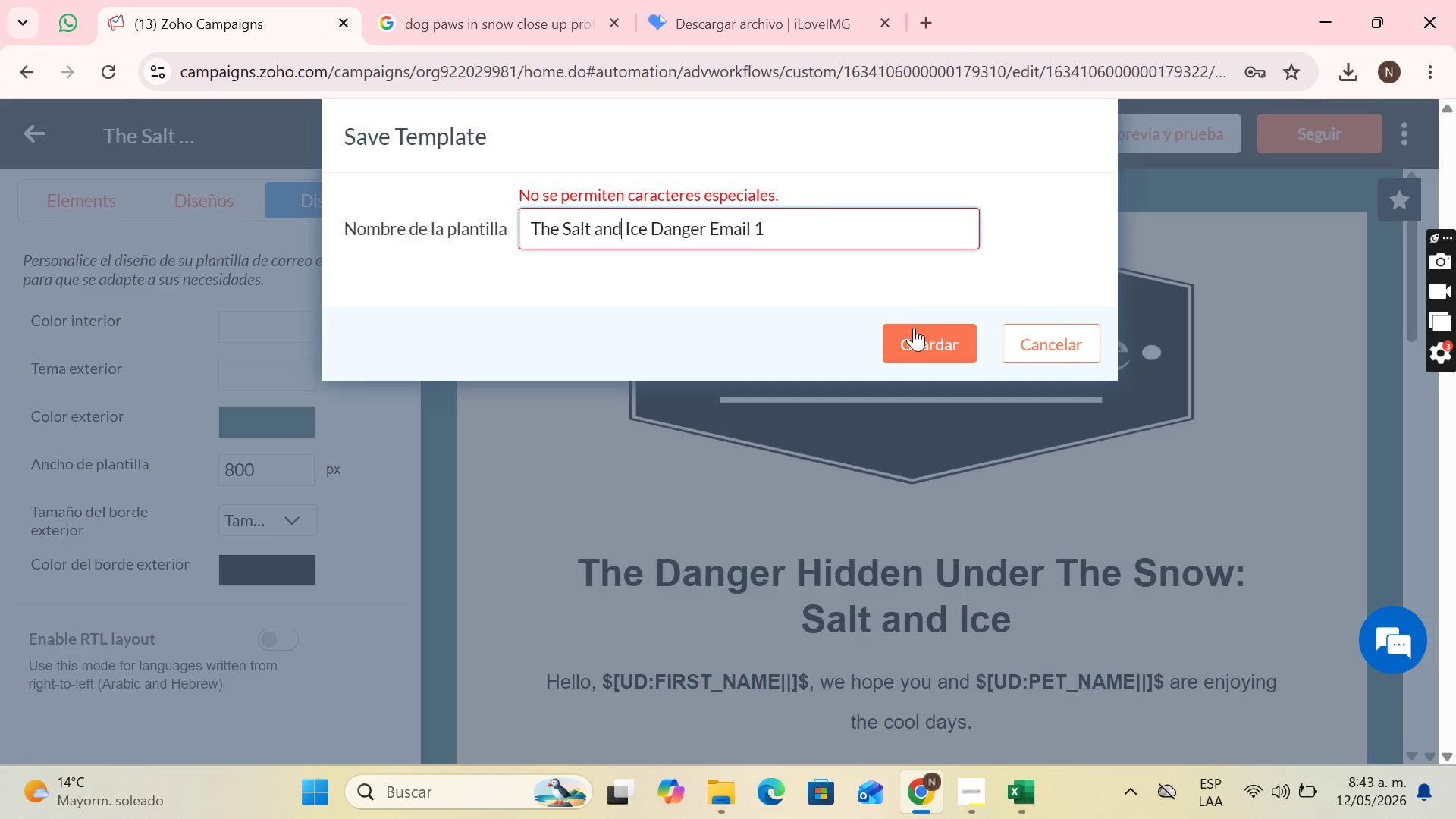 
left_click([917, 334])
 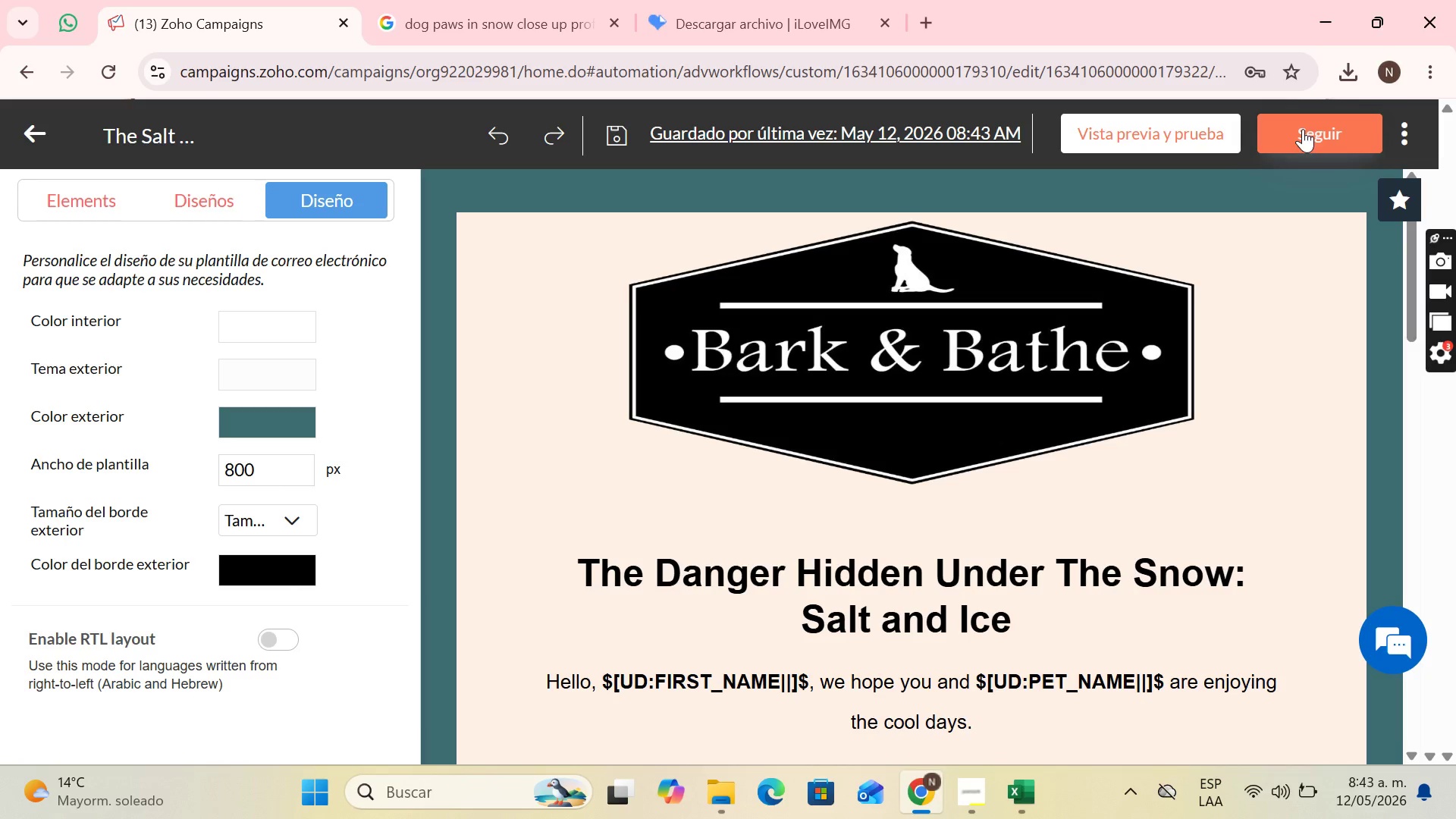 
wait(55.53)
 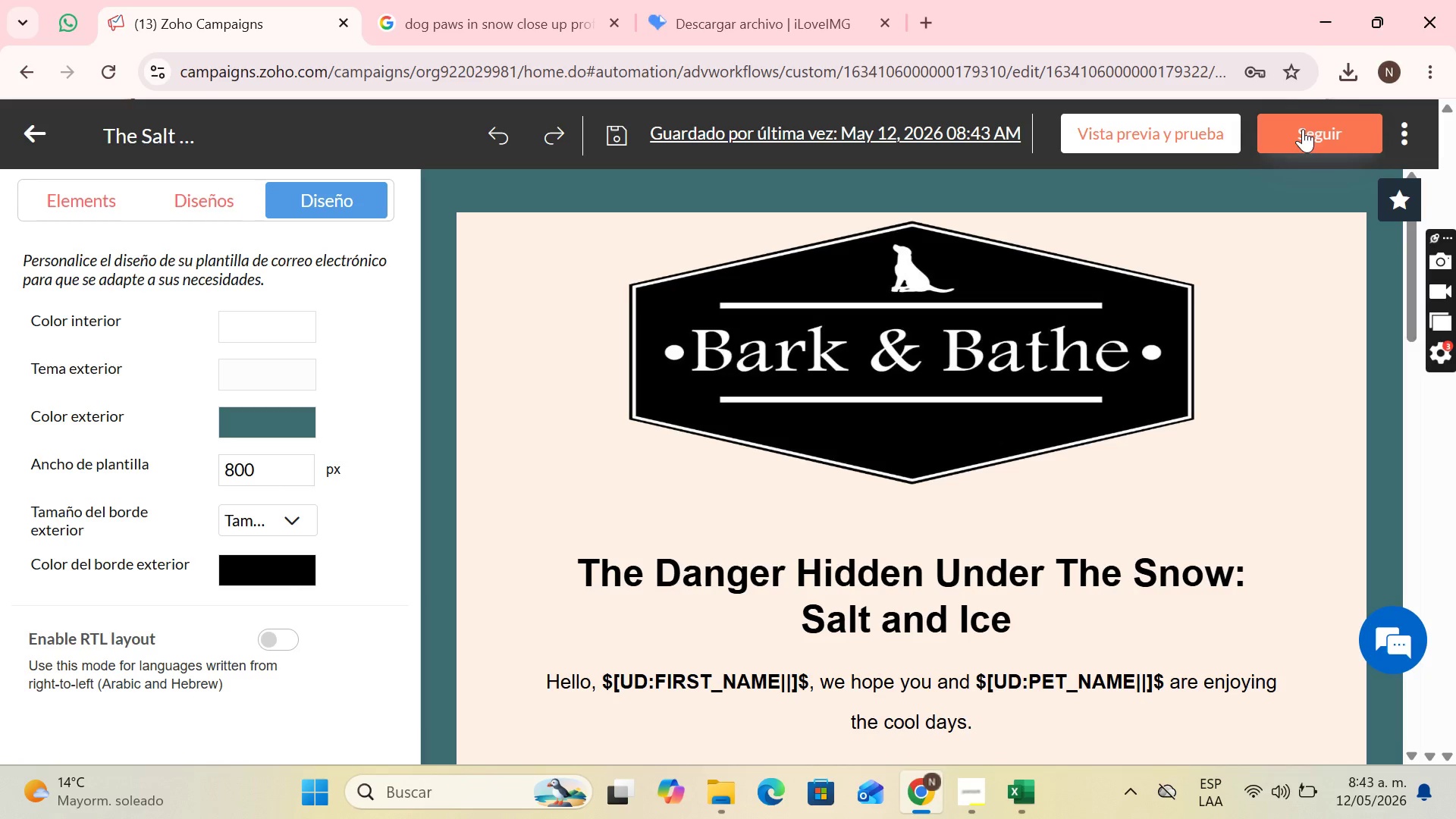 
left_click([934, 14])
 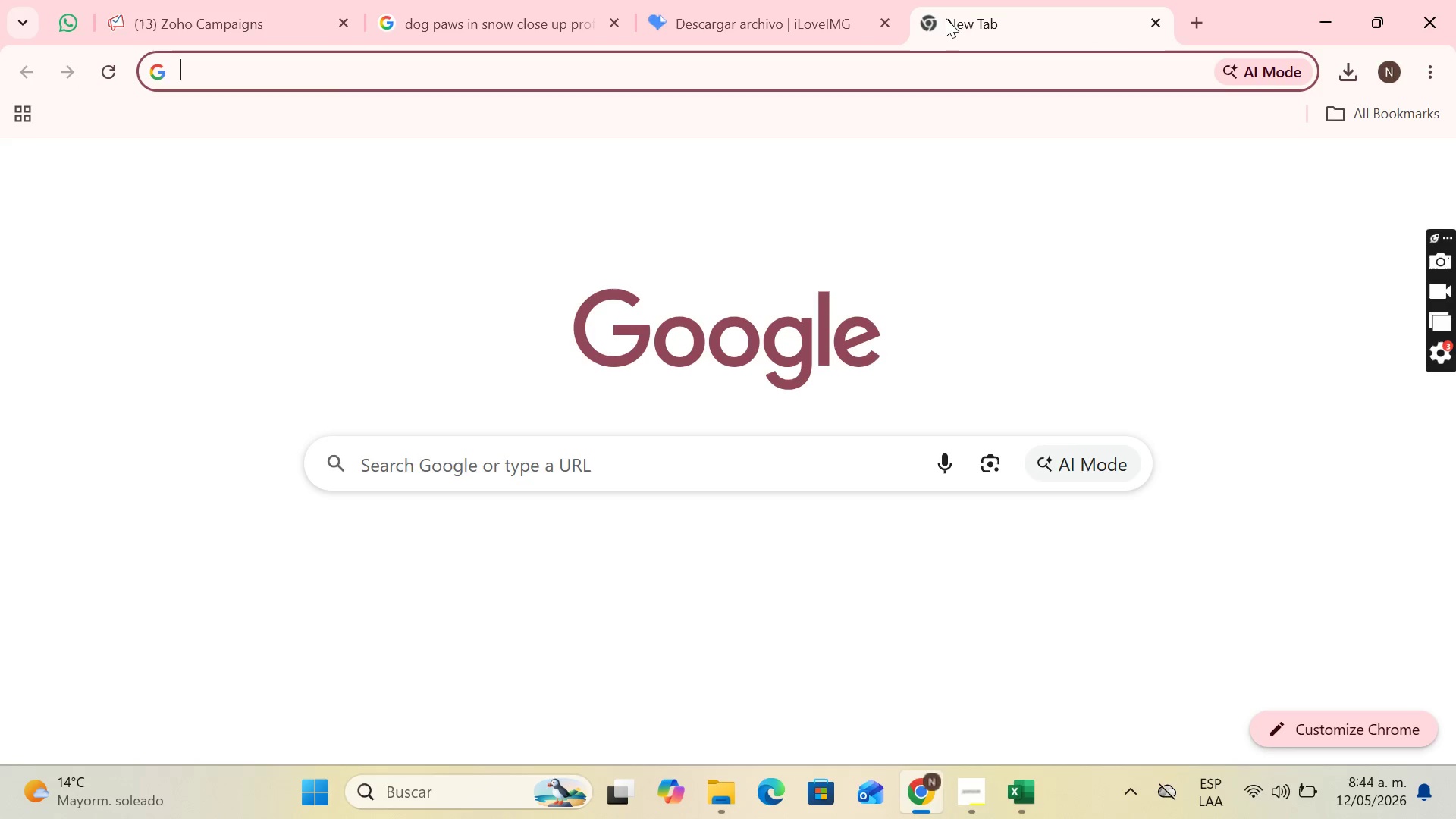 
left_click_drag(start_coordinate=[992, 18], to_coordinate=[400, 0])
 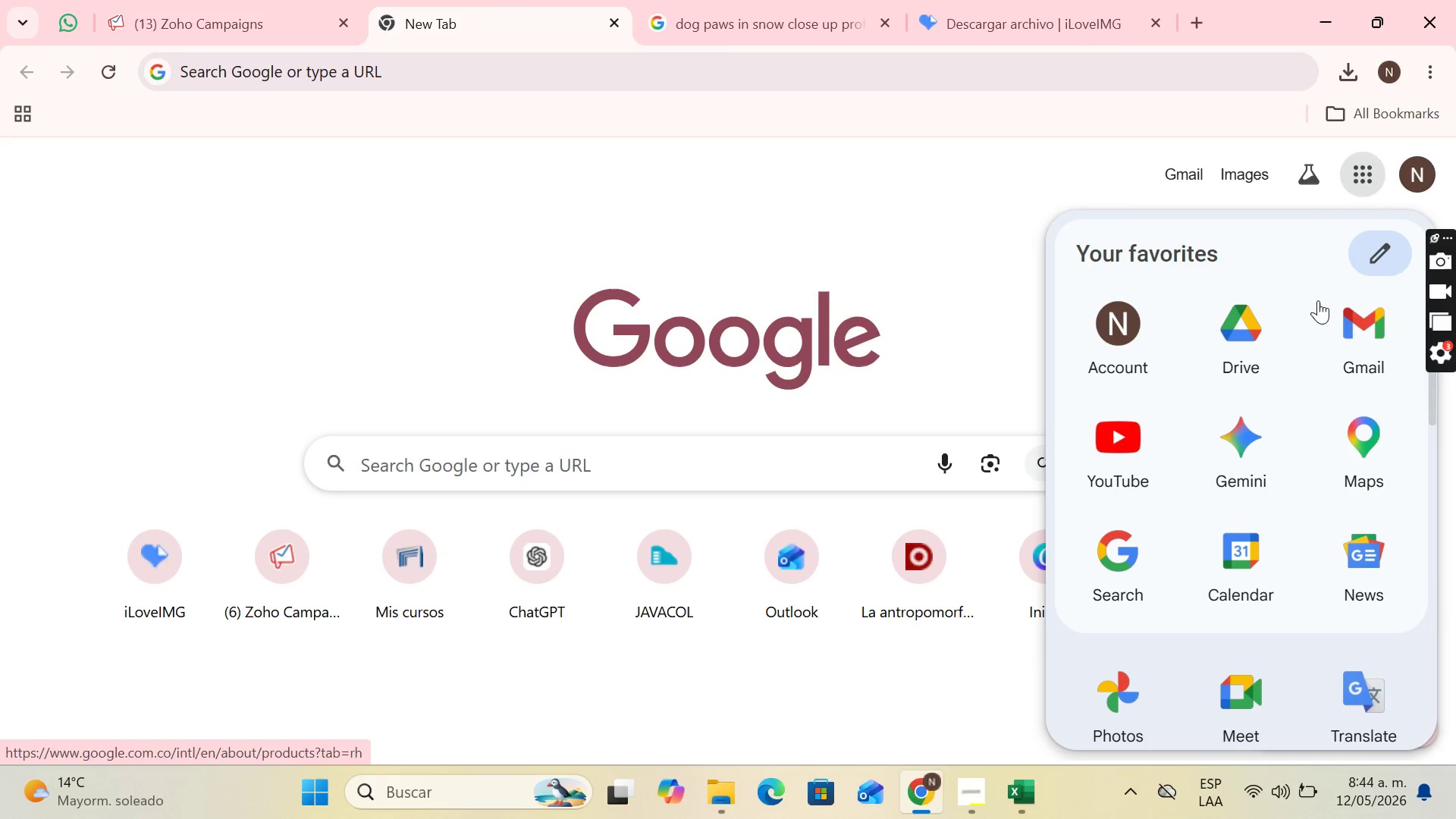 
scroll: coordinate [1235, 492], scroll_direction: down, amount: 2.0
 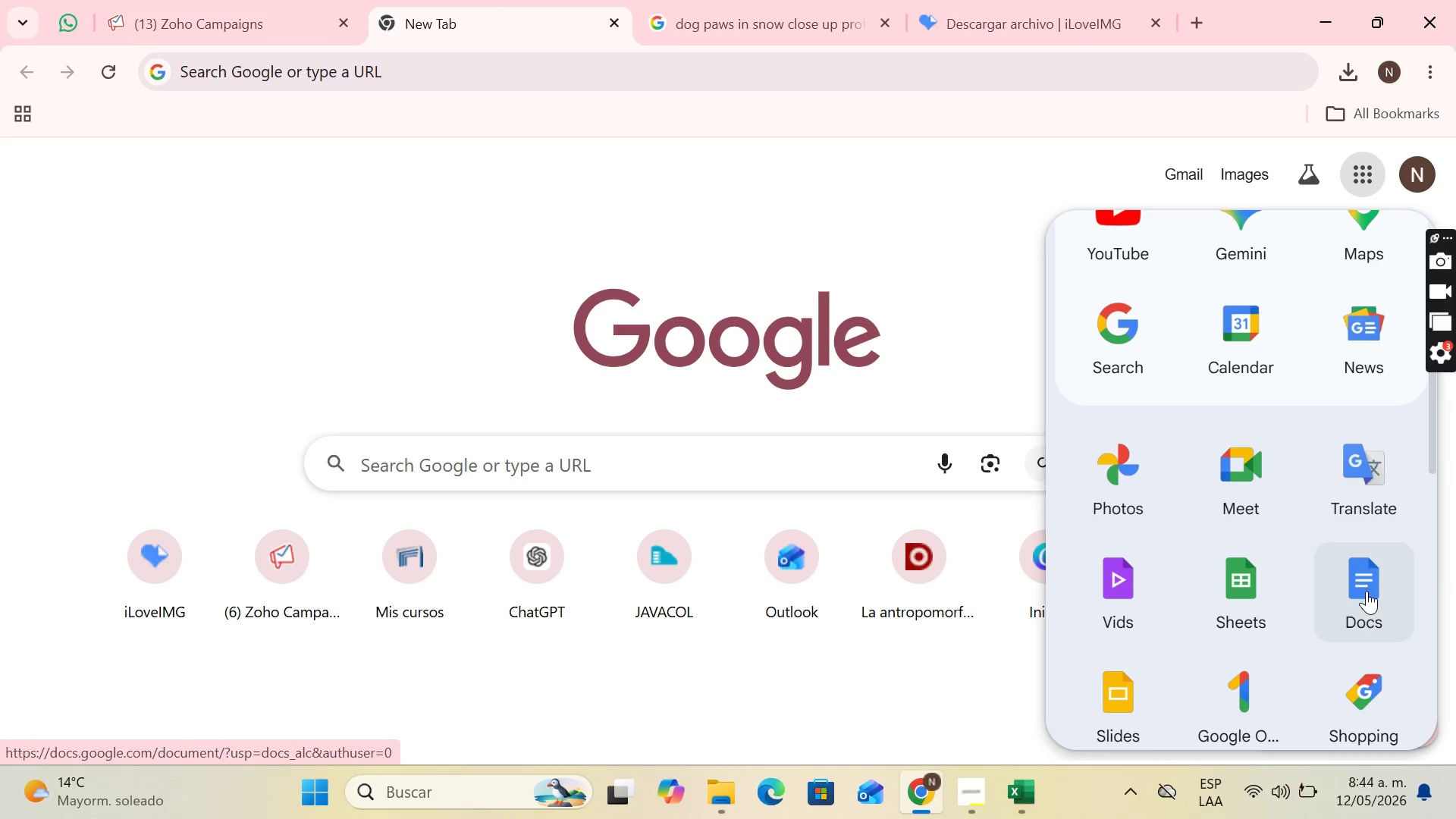 
left_click([1367, 591])
 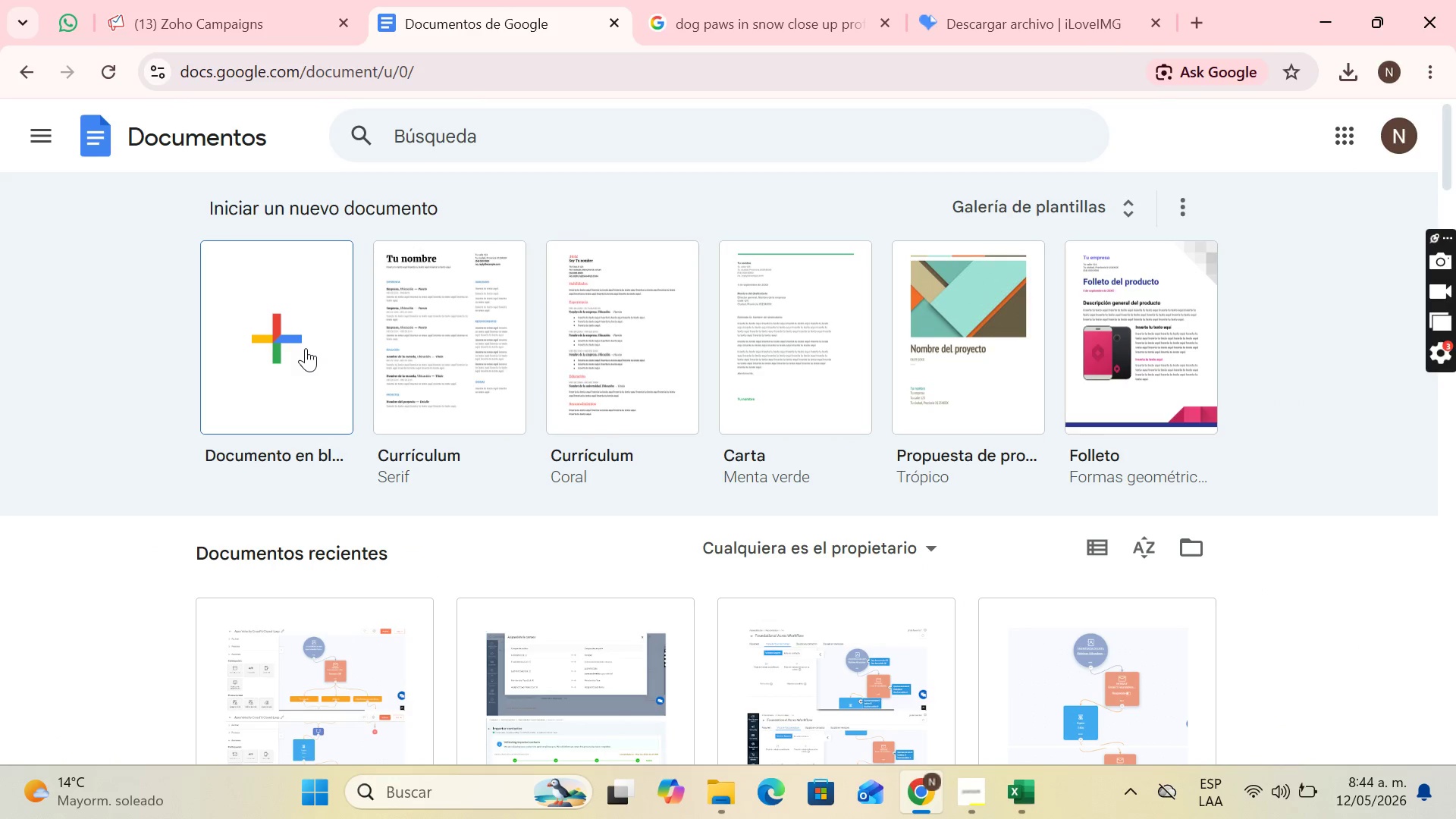 
left_click([306, 348])
 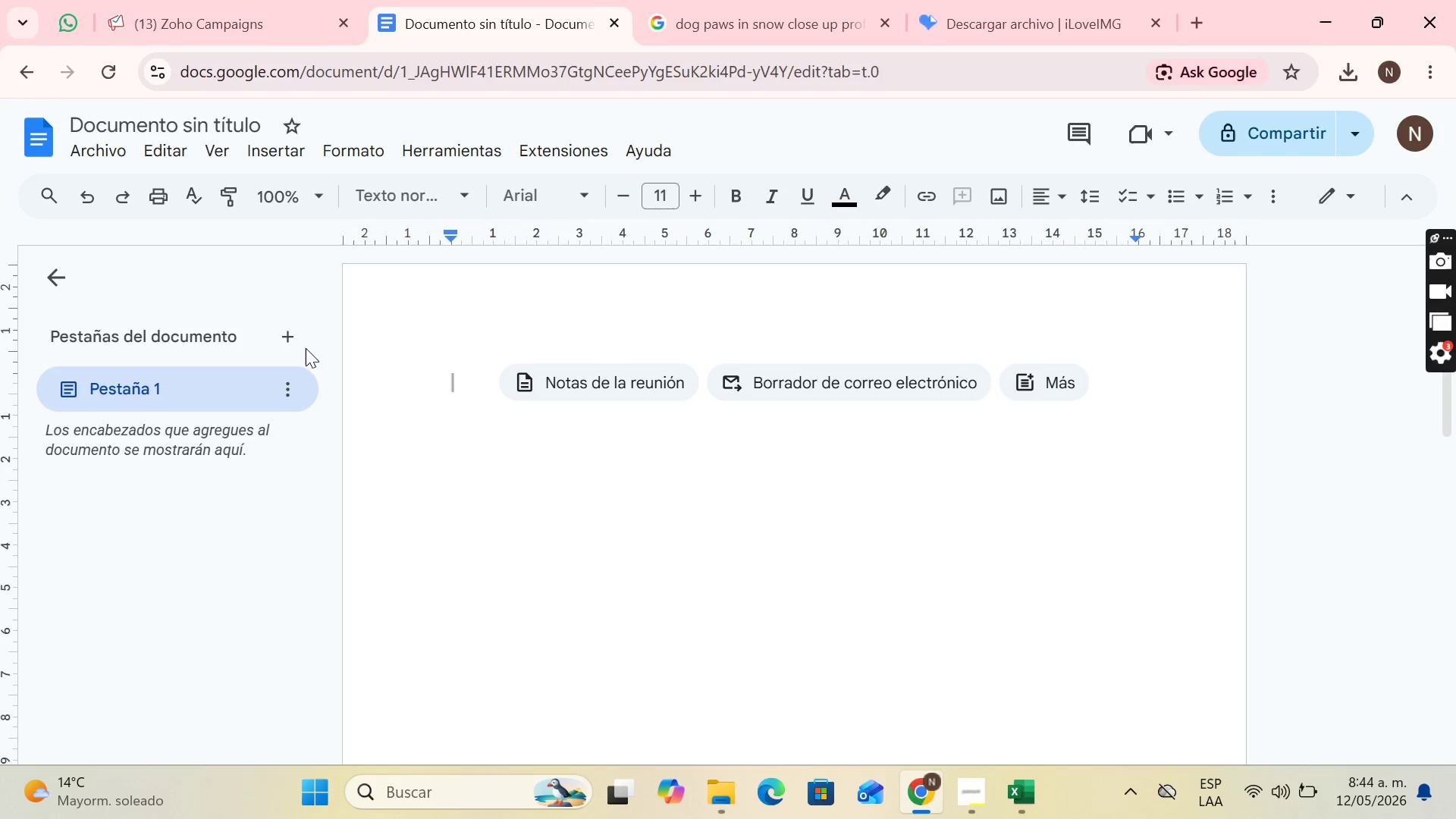 
key(CapsLock)
 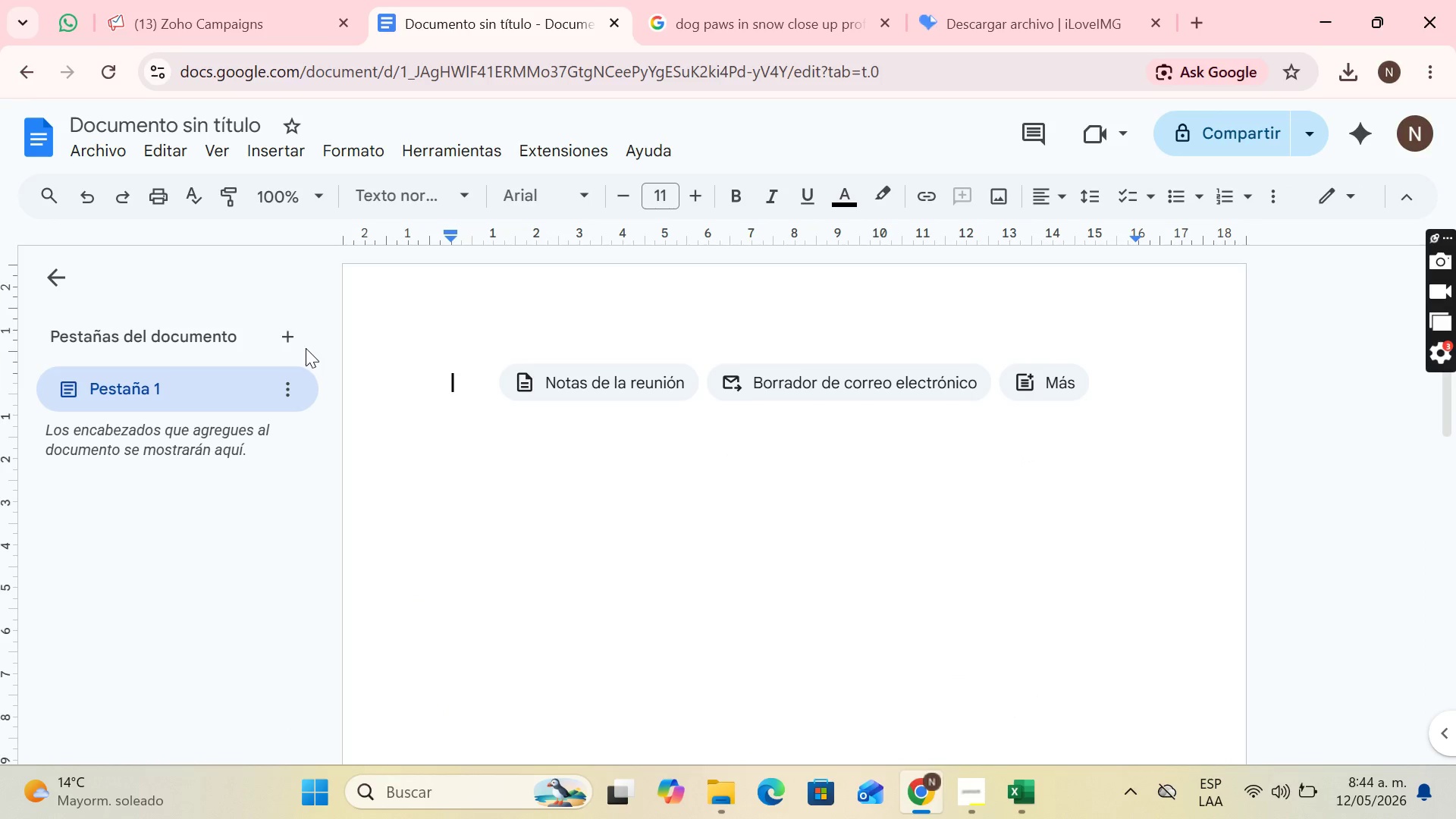 
wait(5.59)
 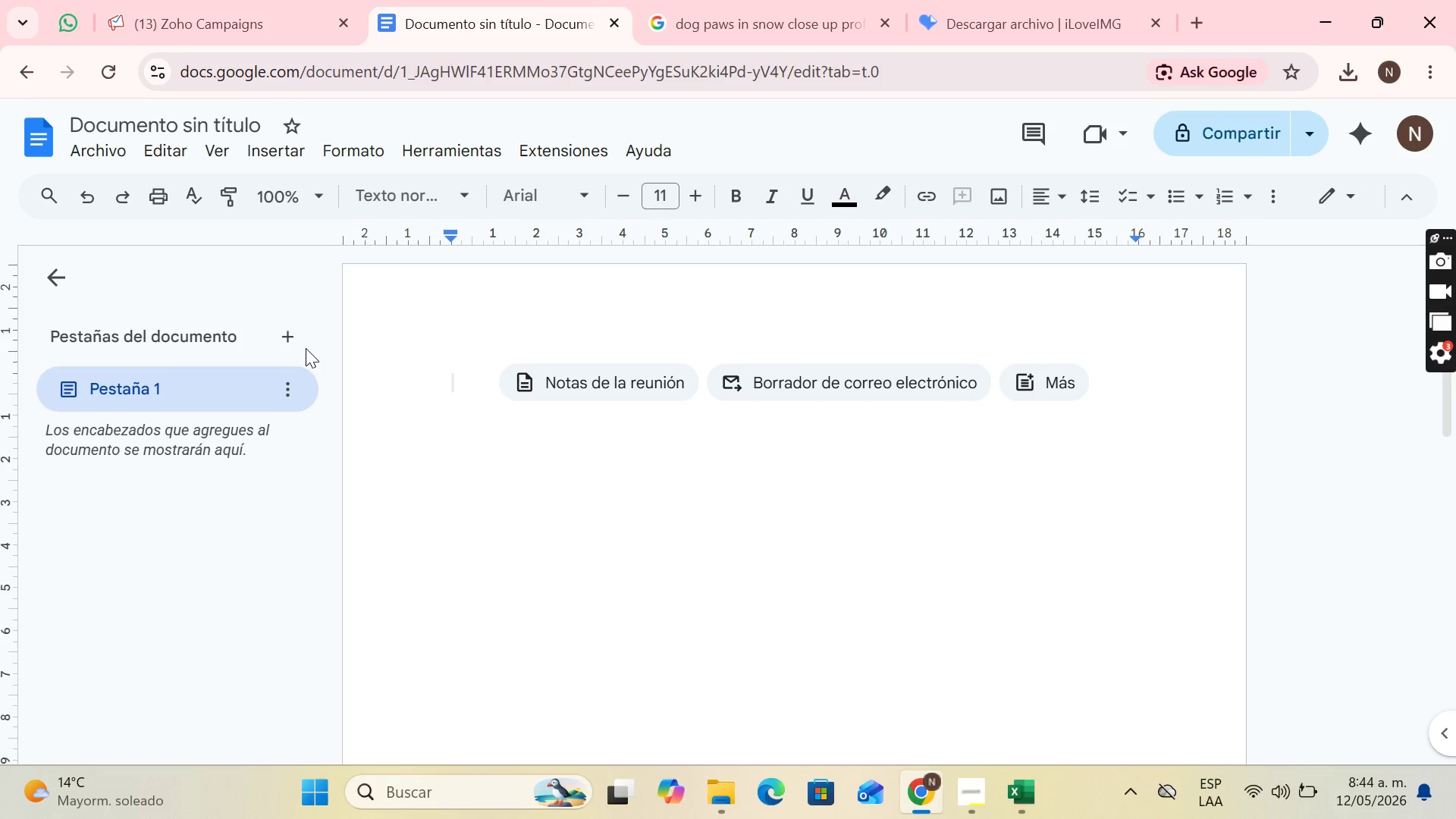 
key(T)
 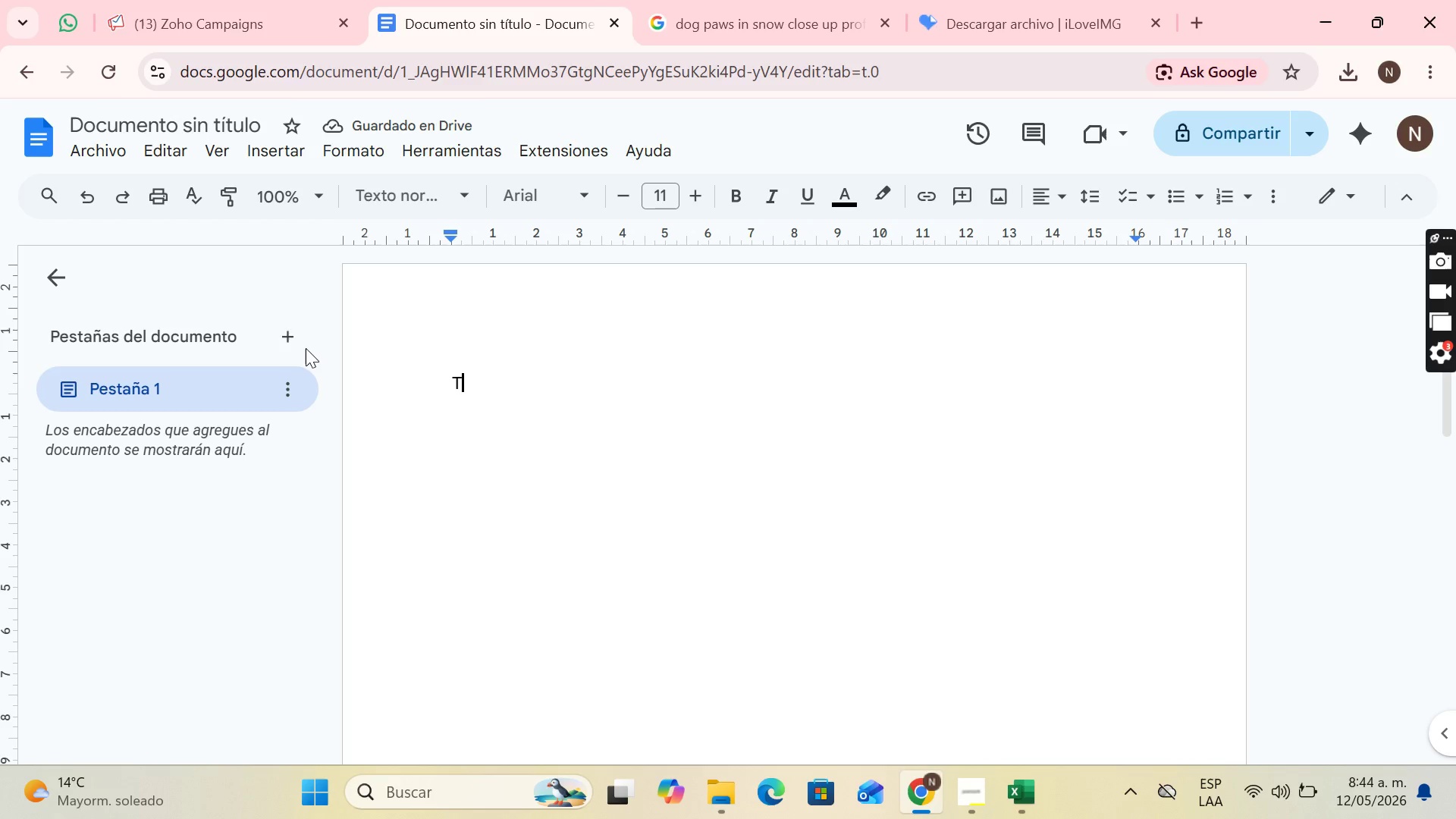 
key(CapsLock)
 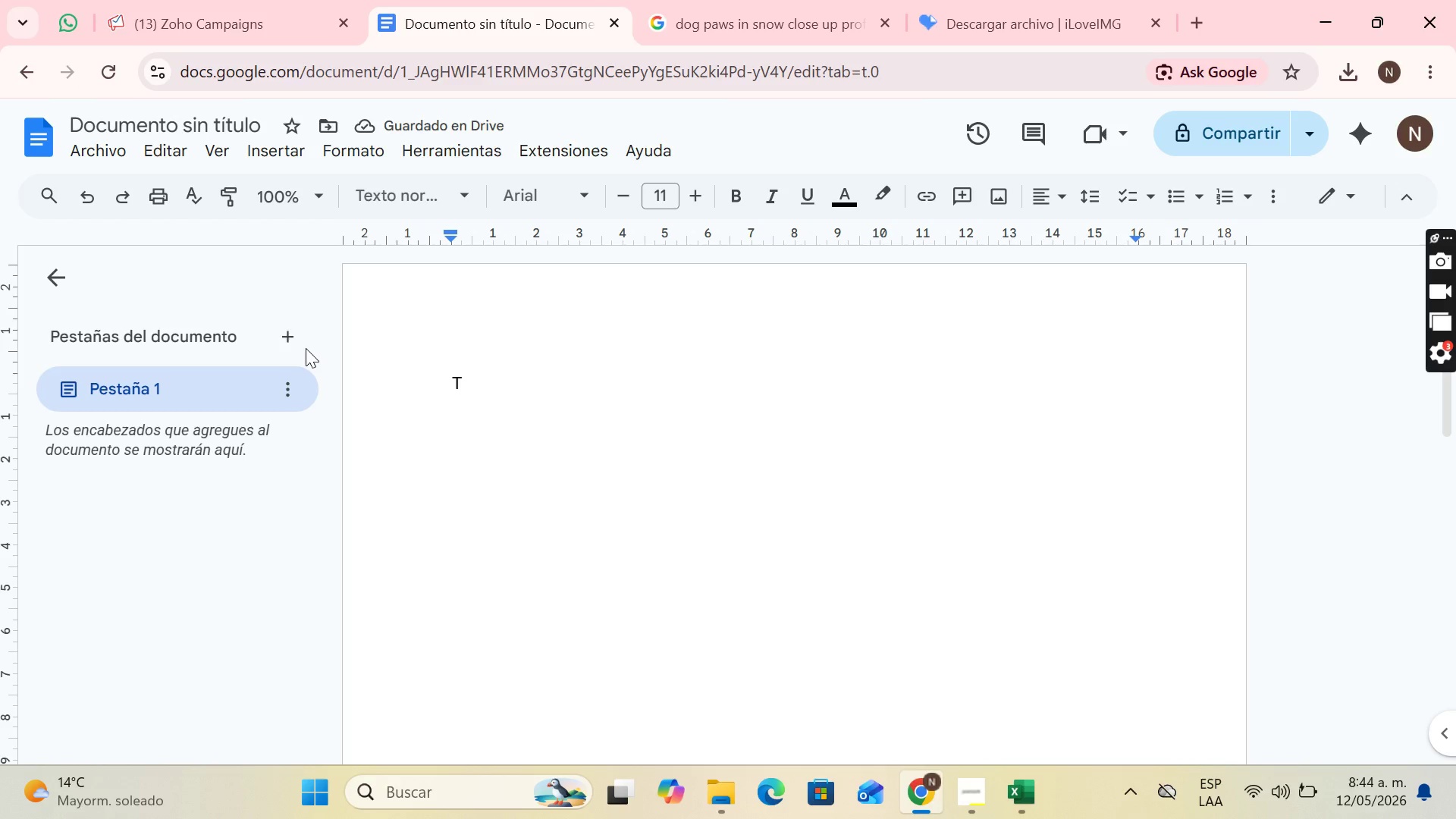 
key(E)
 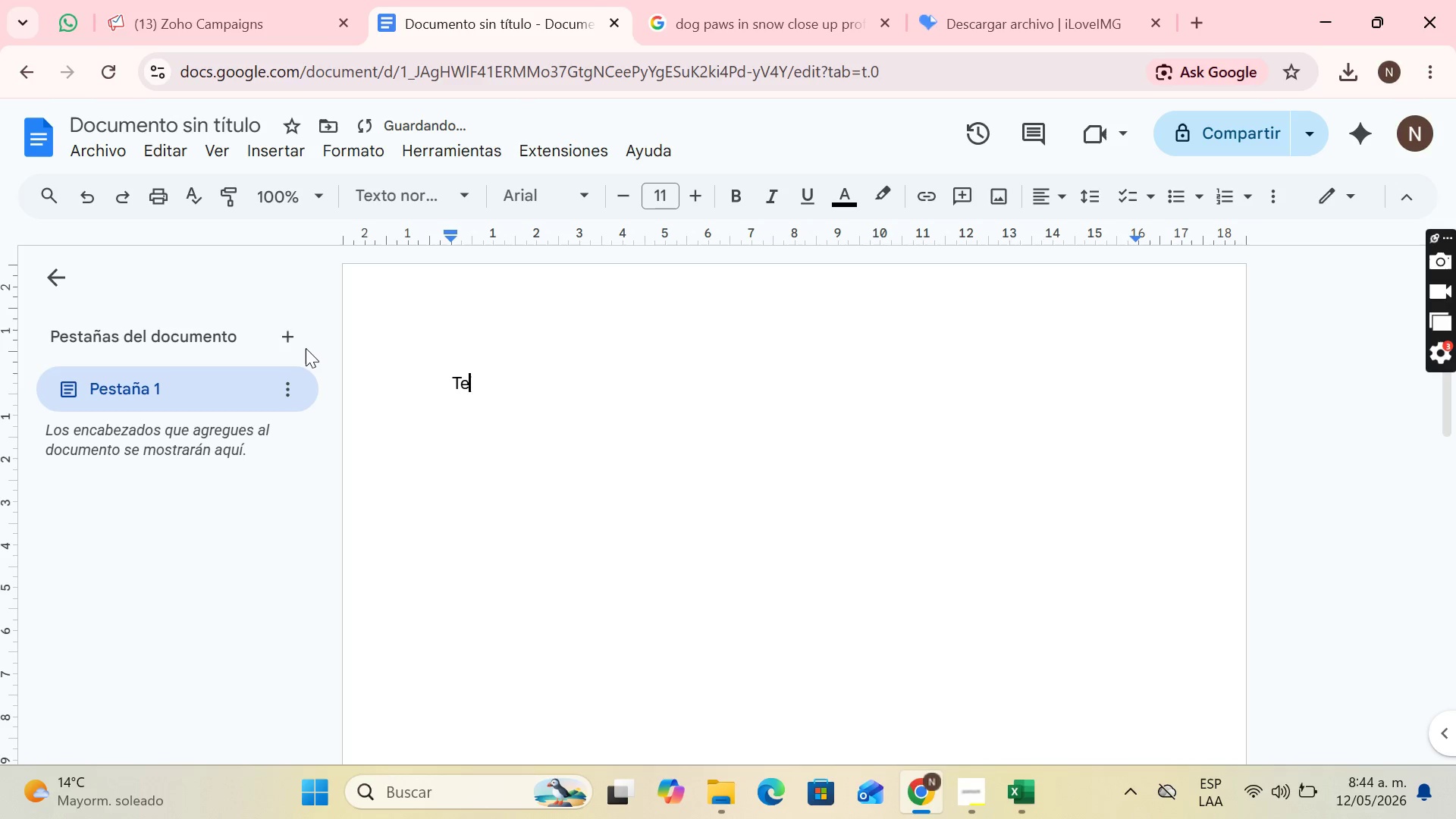 
key(Backspace)
 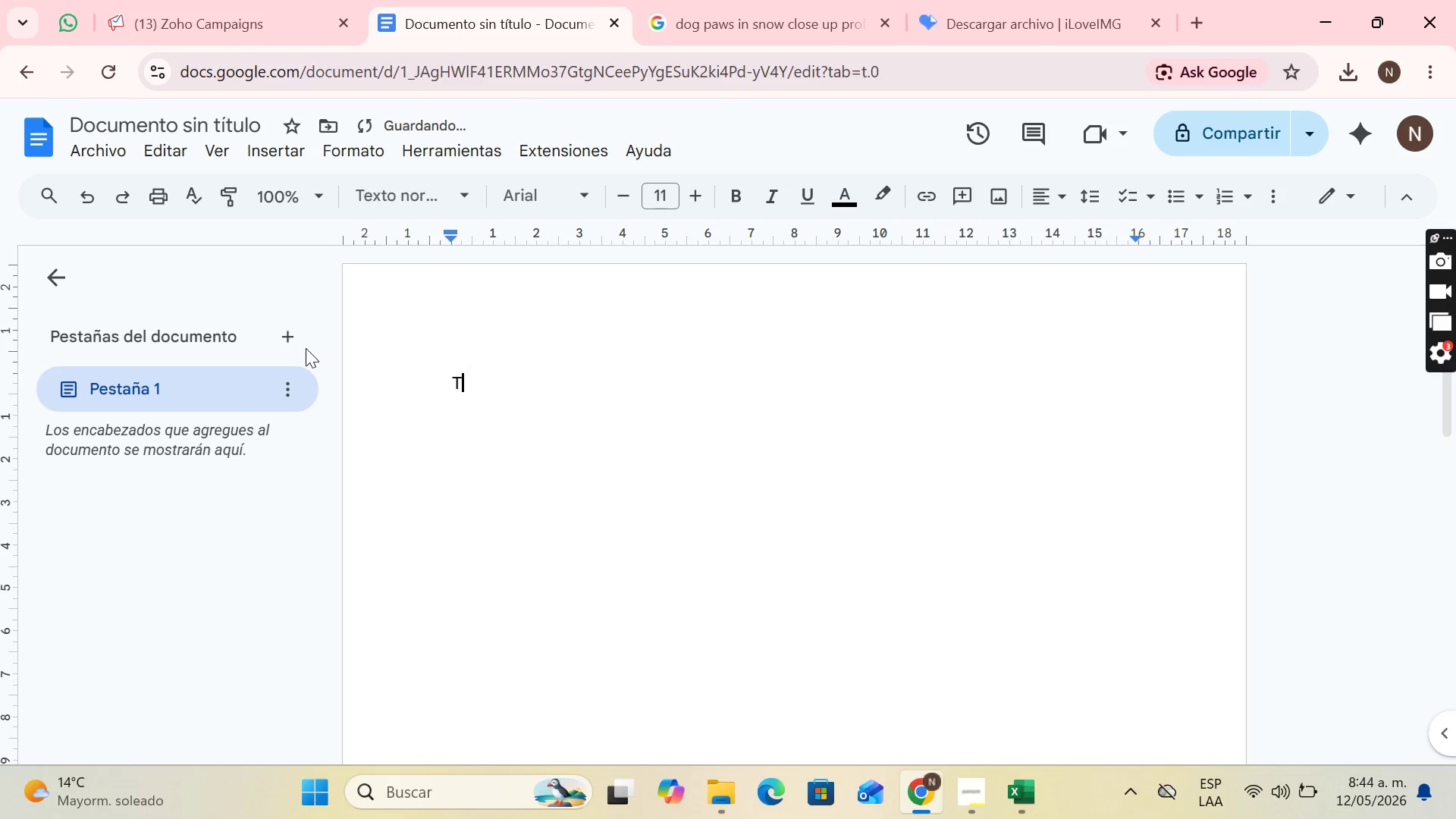 
key(Backspace)
 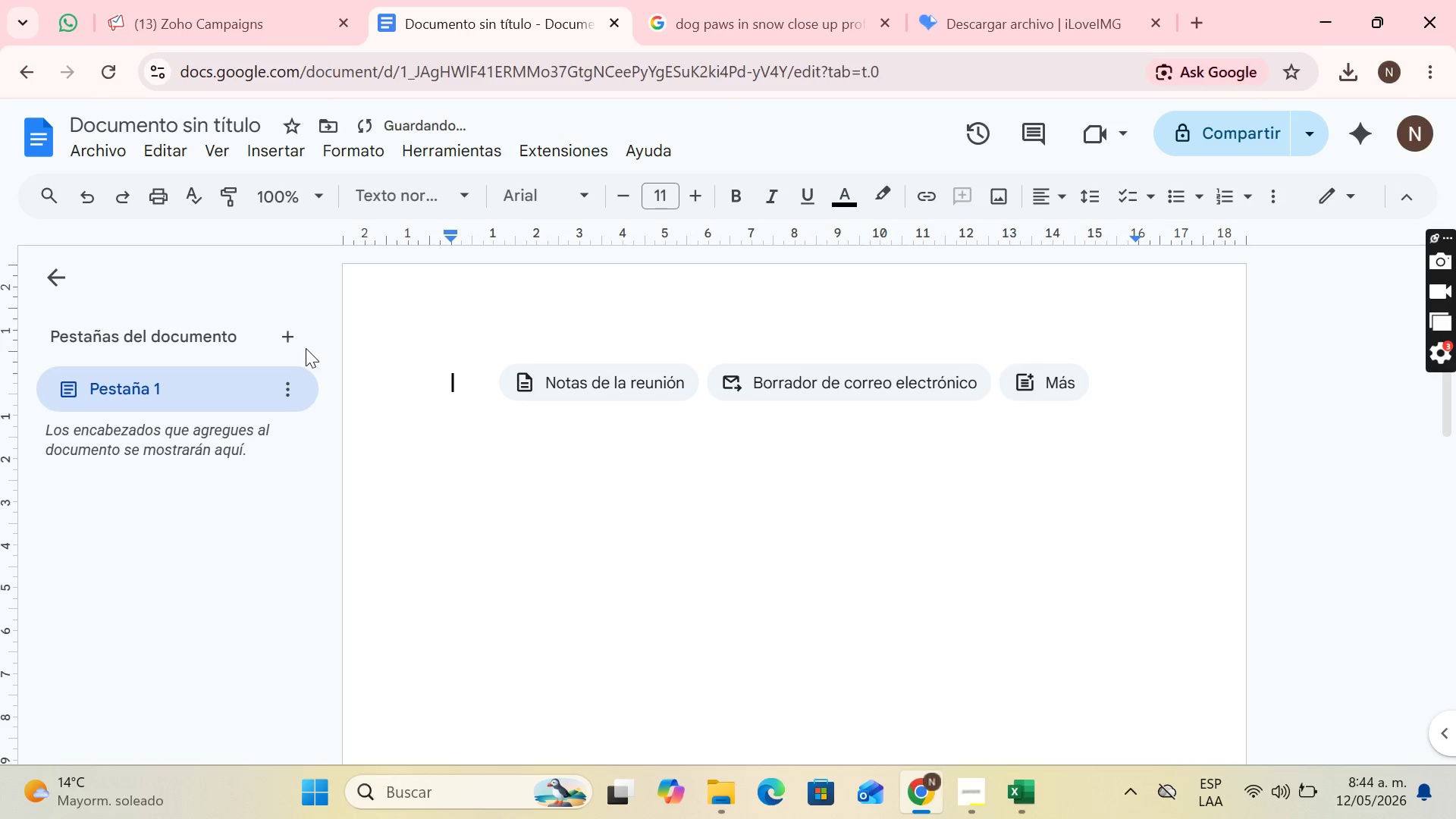 
key(Backspace)
 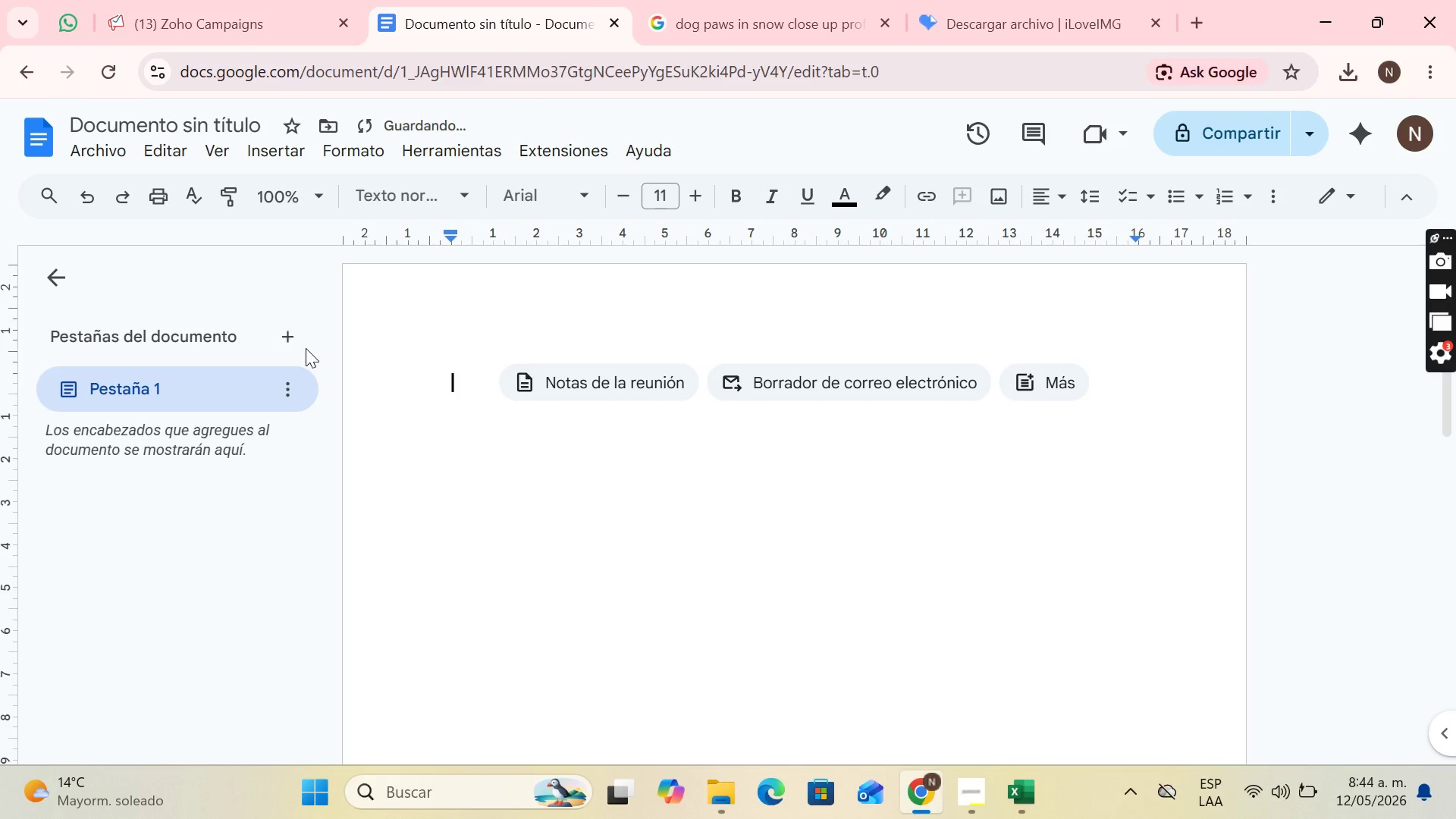 
key(CapsLock)
 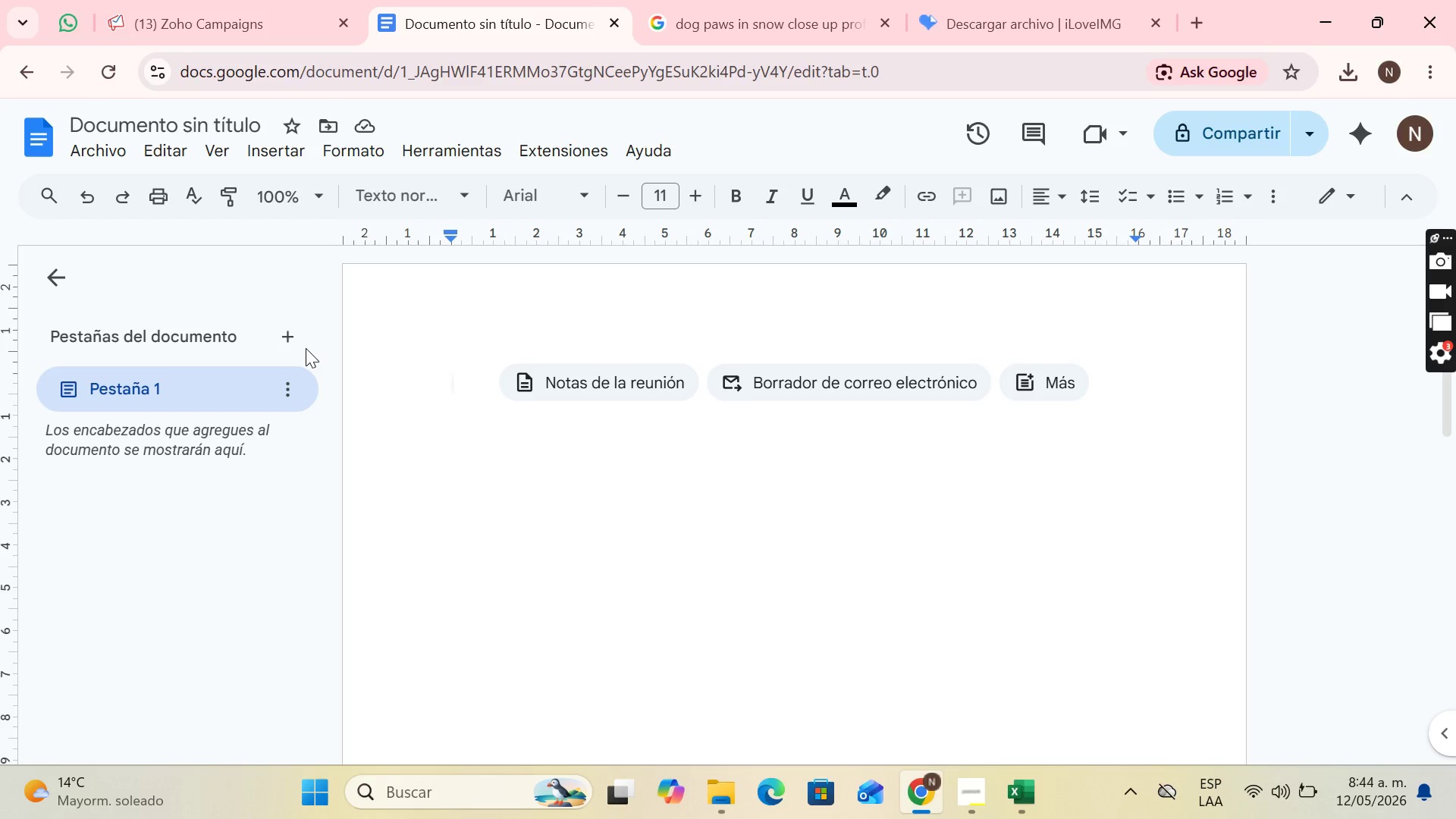 
wait(6.84)
 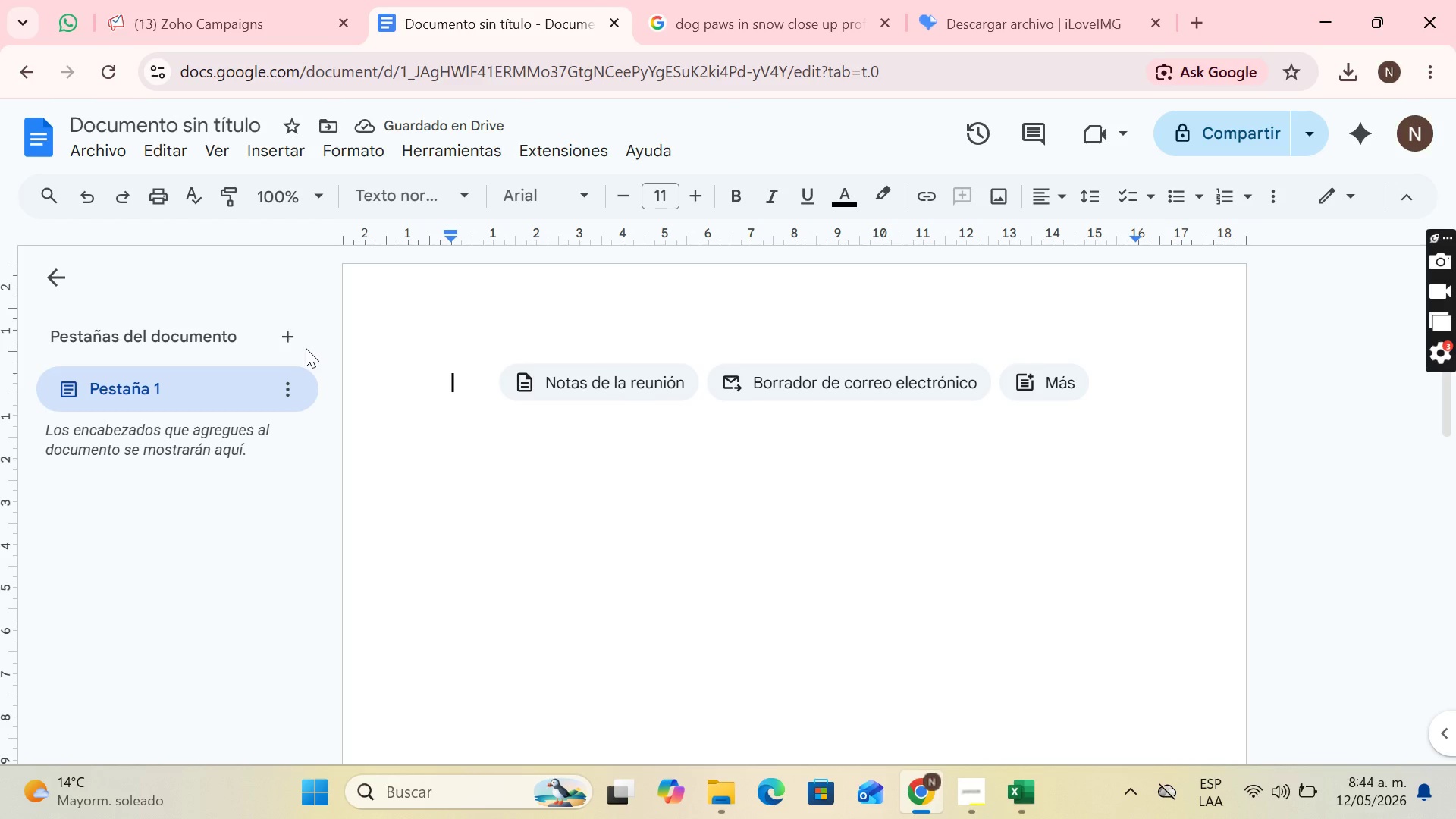 
type(Template 1)
 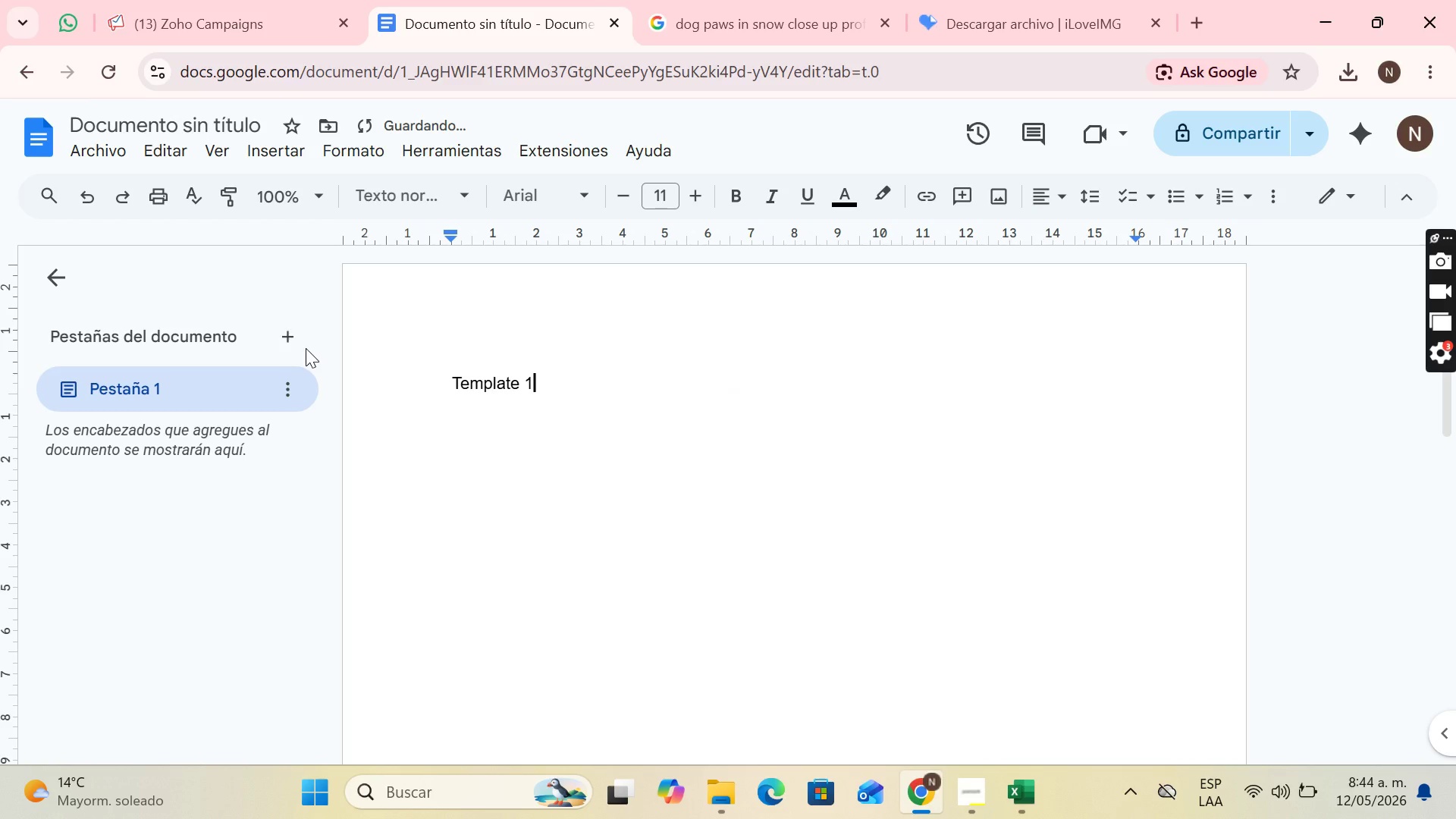 
key(Enter)
 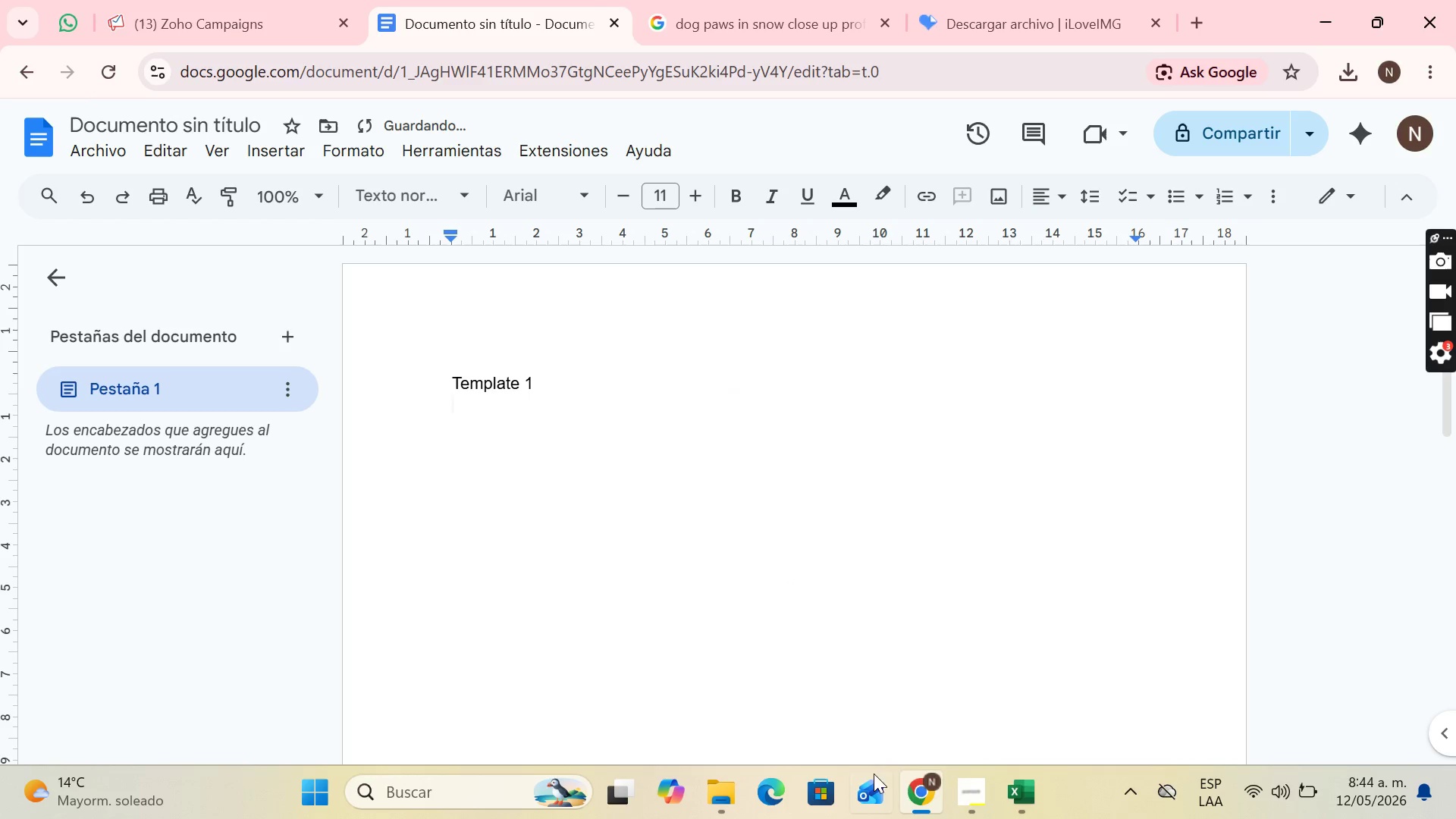 
left_click([960, 777])